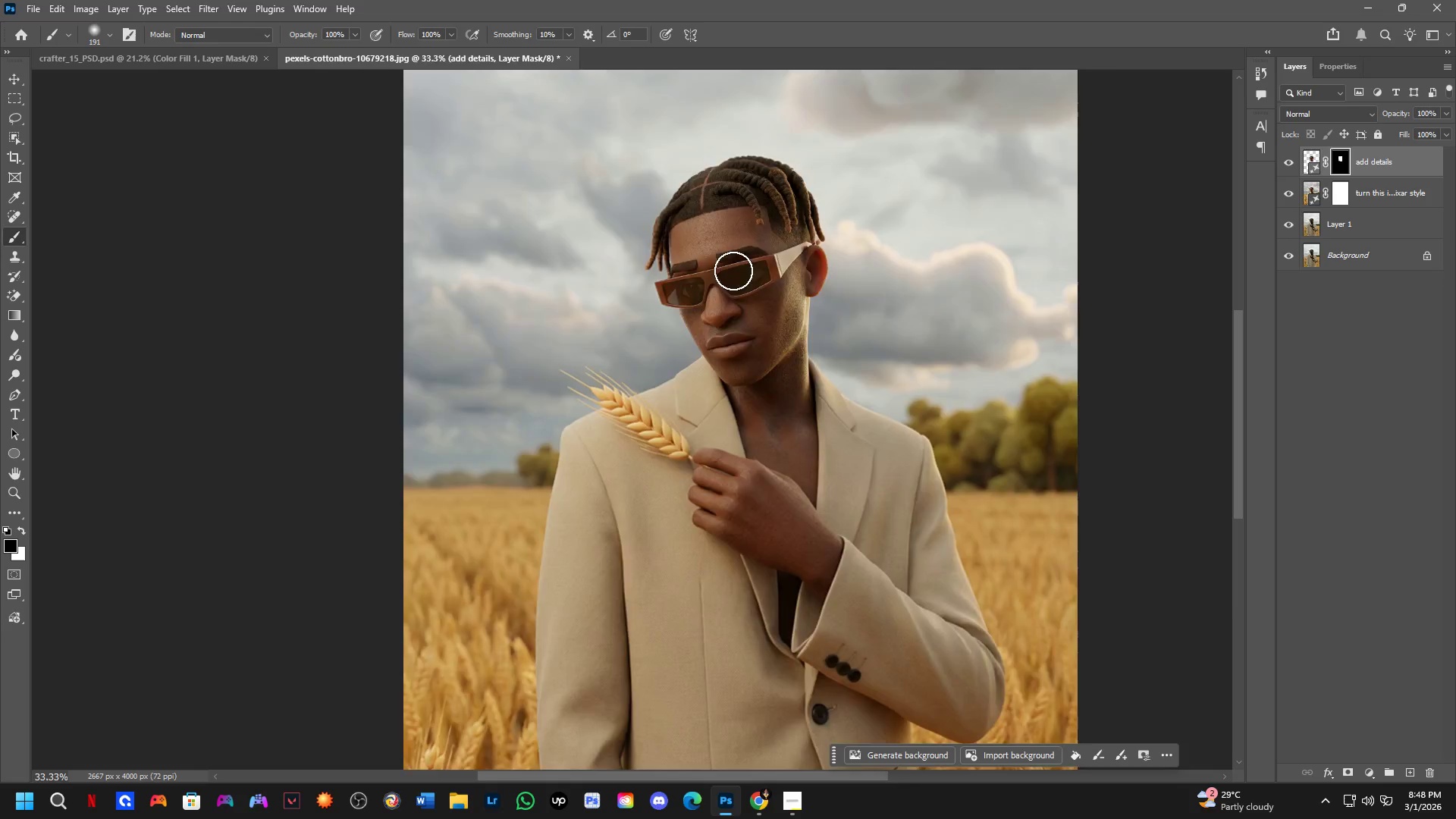 
key(Shift+ShiftLeft)
 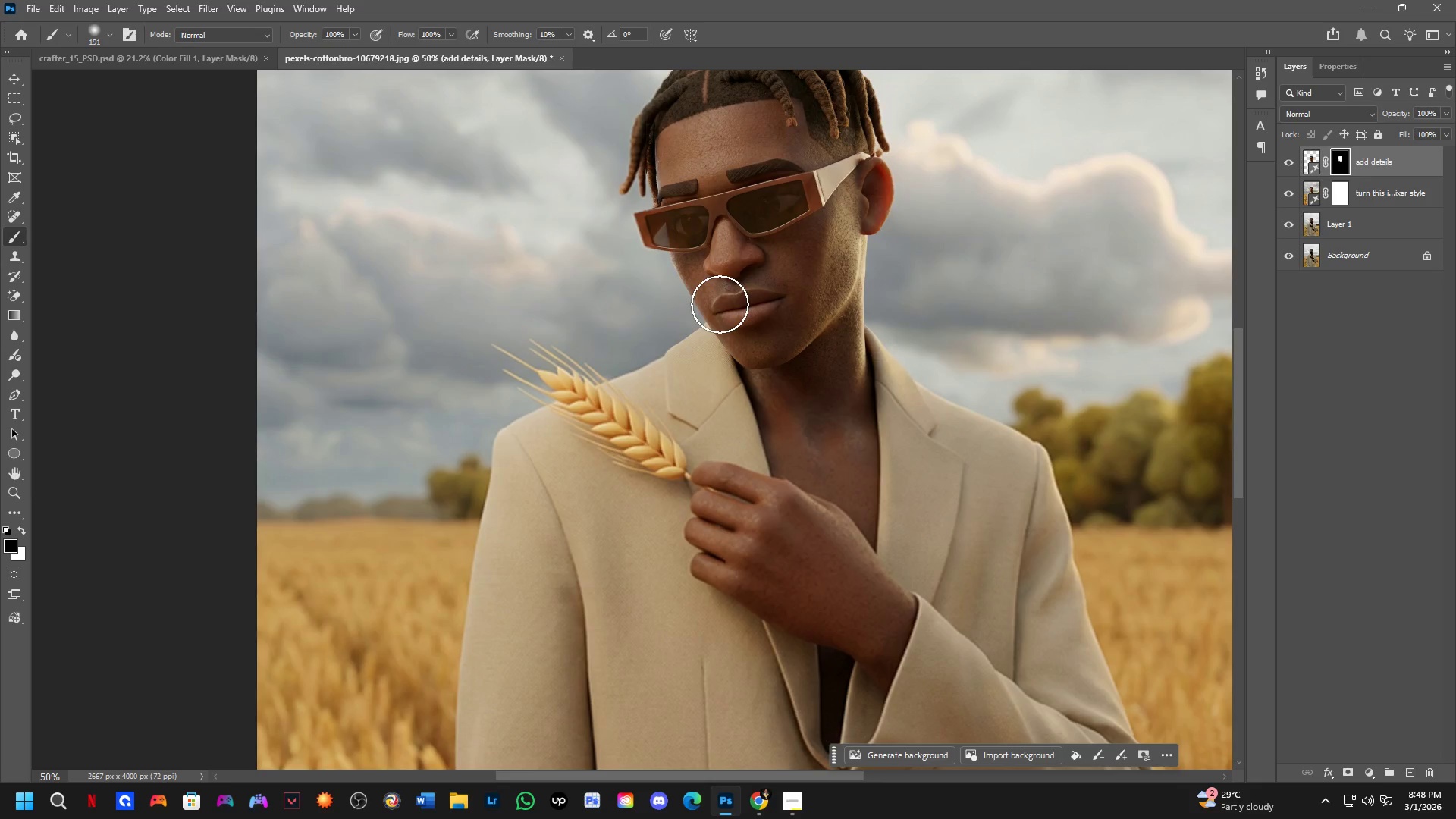 
key(Shift+ShiftLeft)
 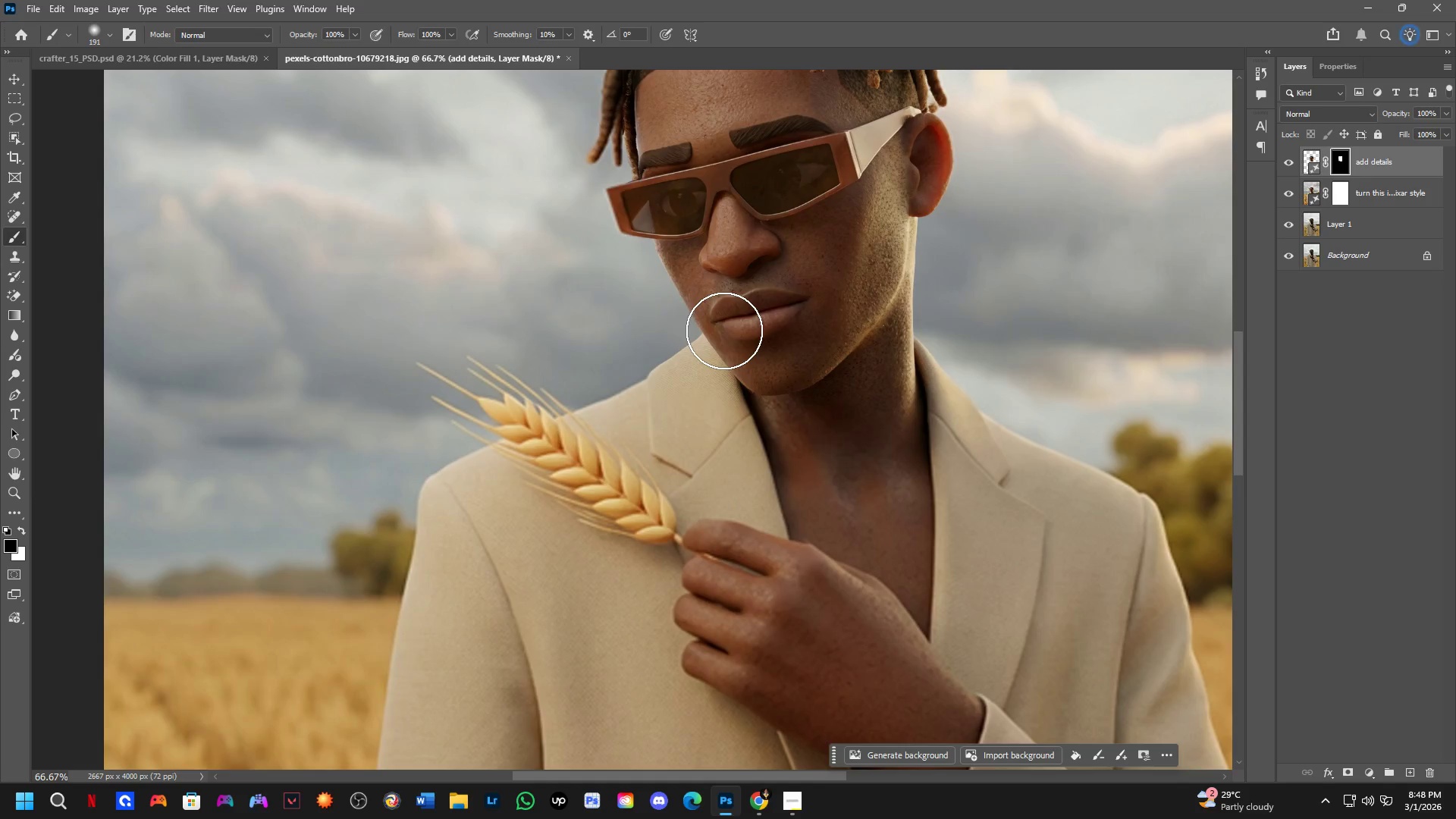 
scroll: coordinate [719, 290], scroll_direction: up, amount: 1.0
 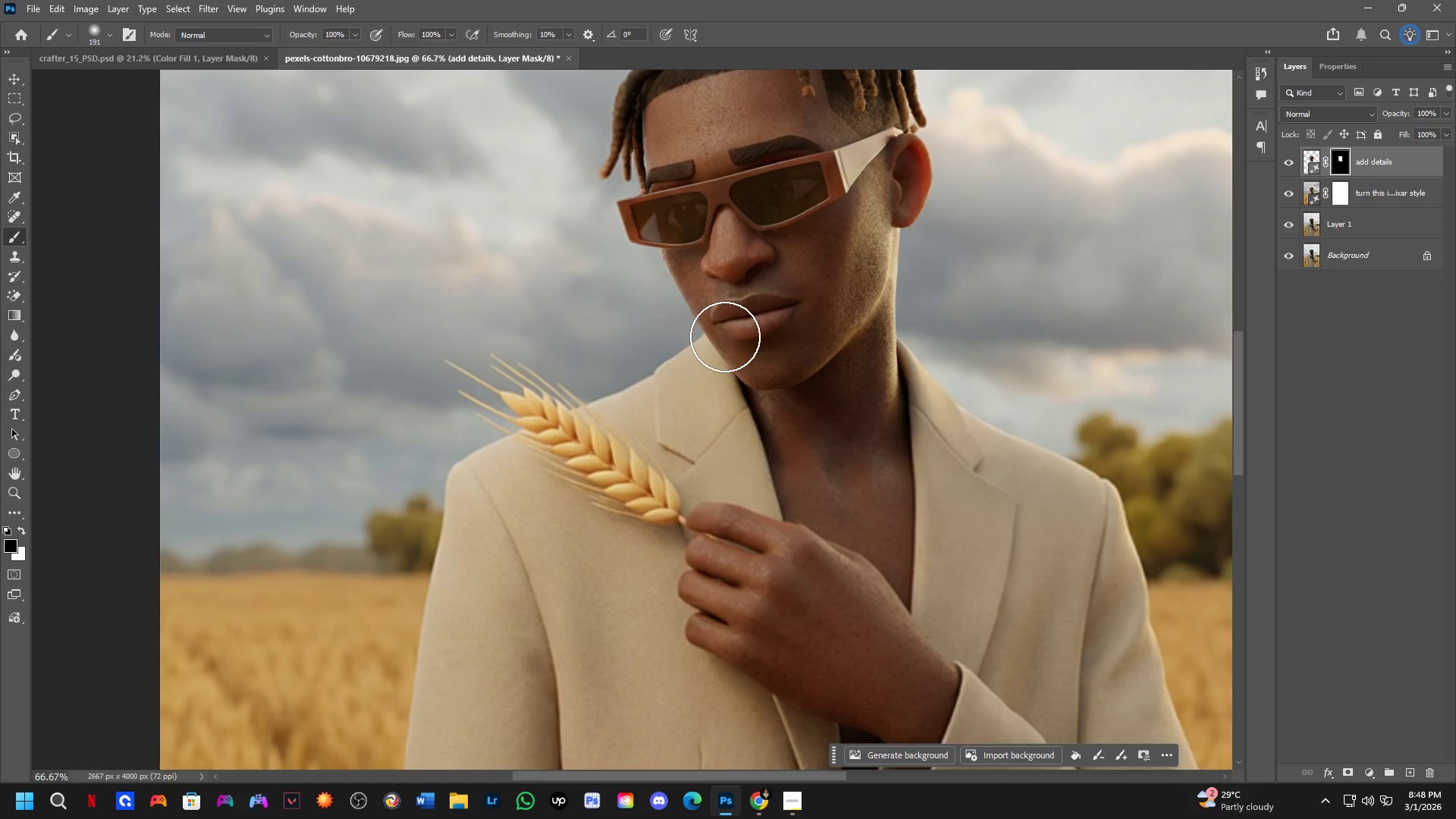 
scroll: coordinate [733, 369], scroll_direction: down, amount: 3.0
 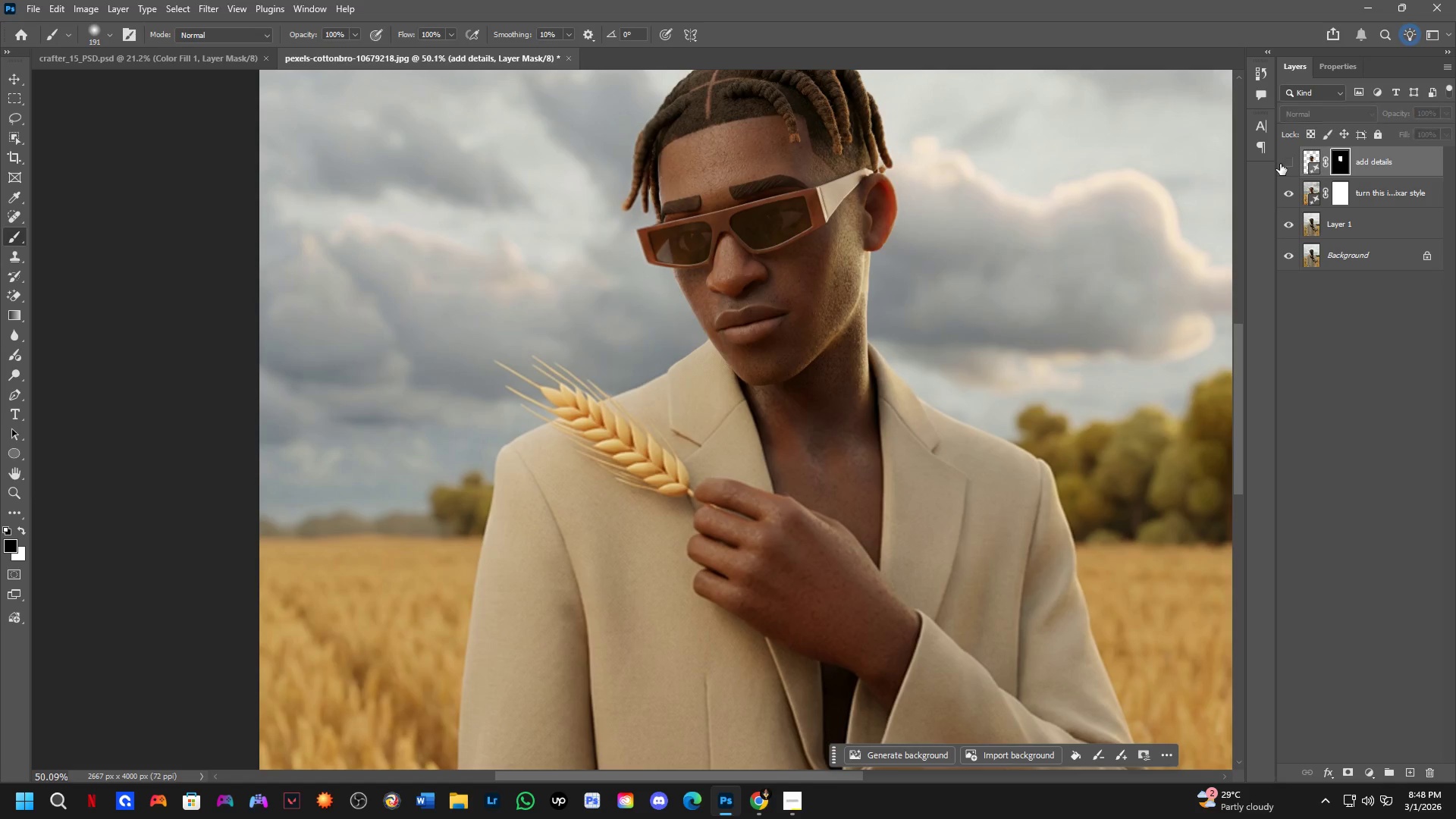 
double_click([1280, 164])
 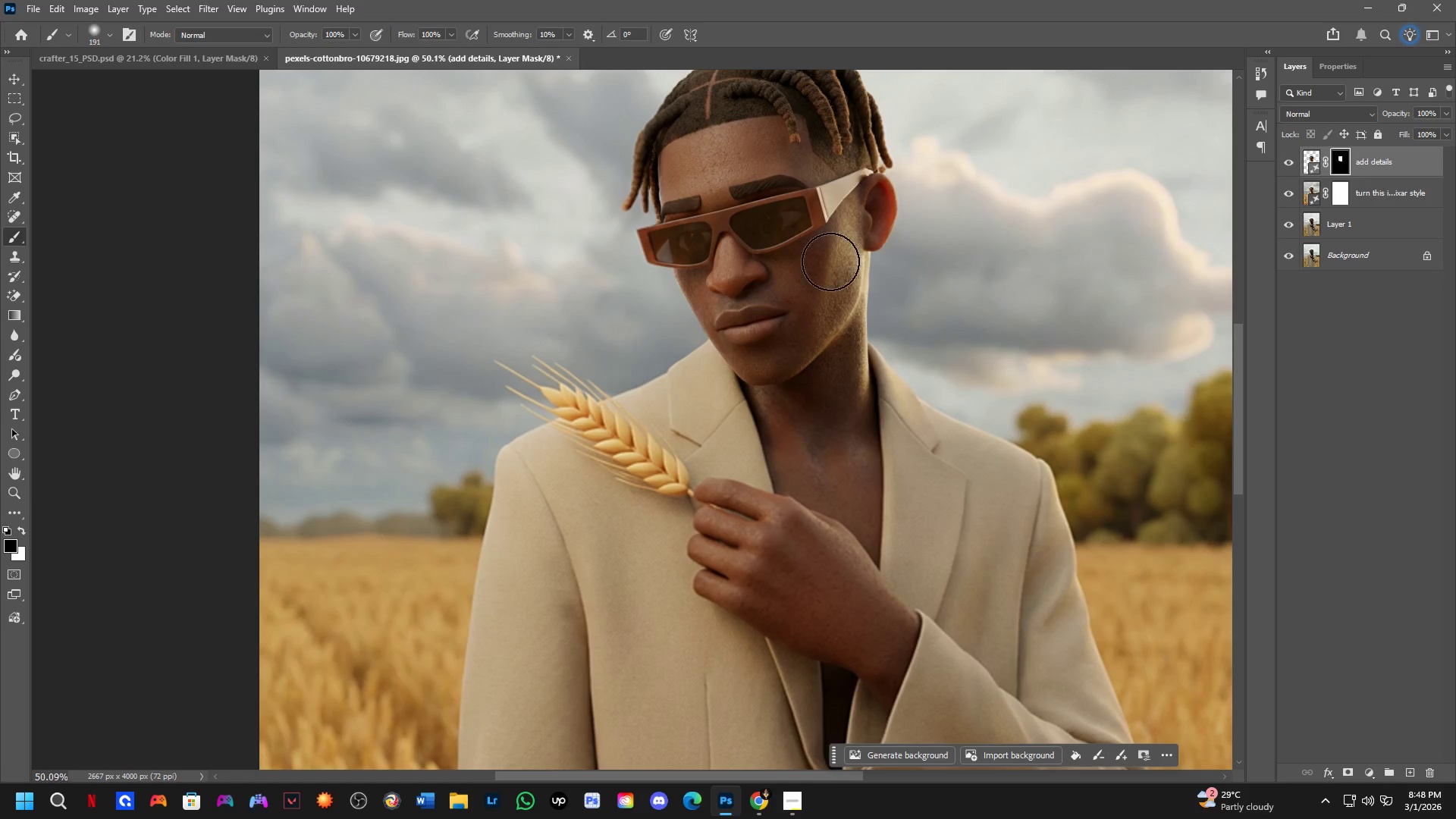 
hold_key(key=Space, duration=0.38)
 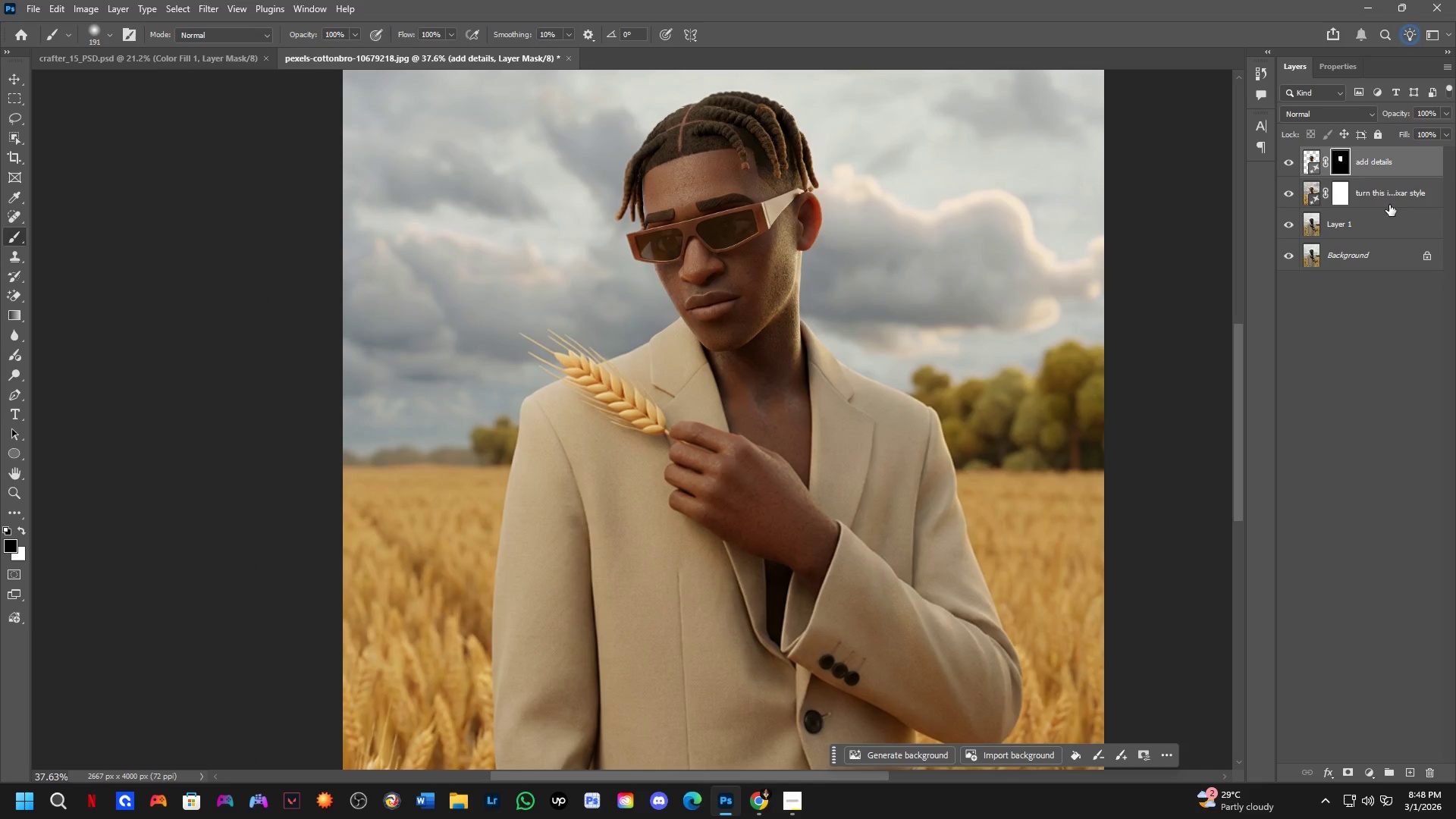 
left_click_drag(start_coordinate=[875, 377], to_coordinate=[835, 380])
 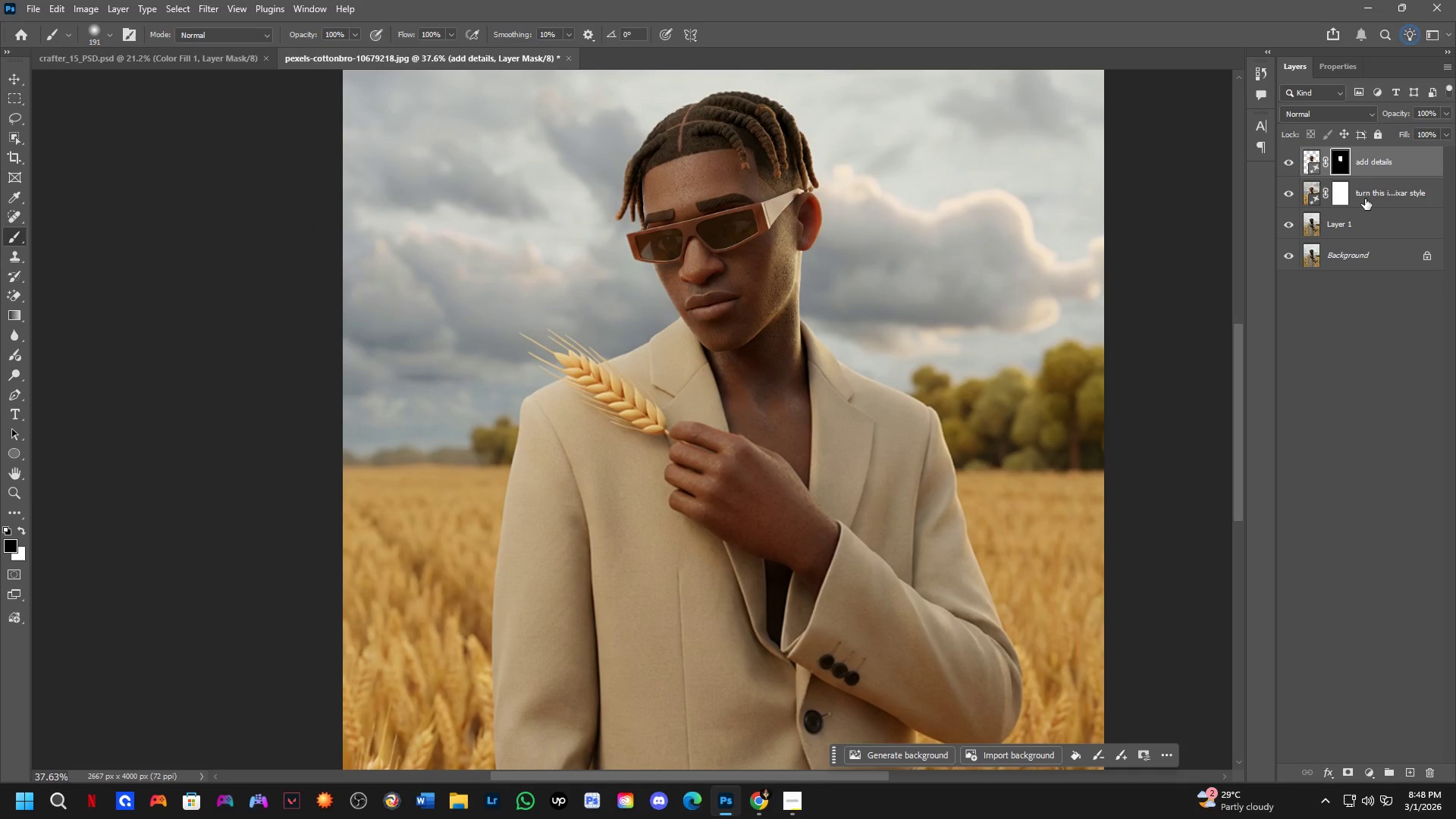 
scroll: coordinate [772, 238], scroll_direction: down, amount: 3.0
 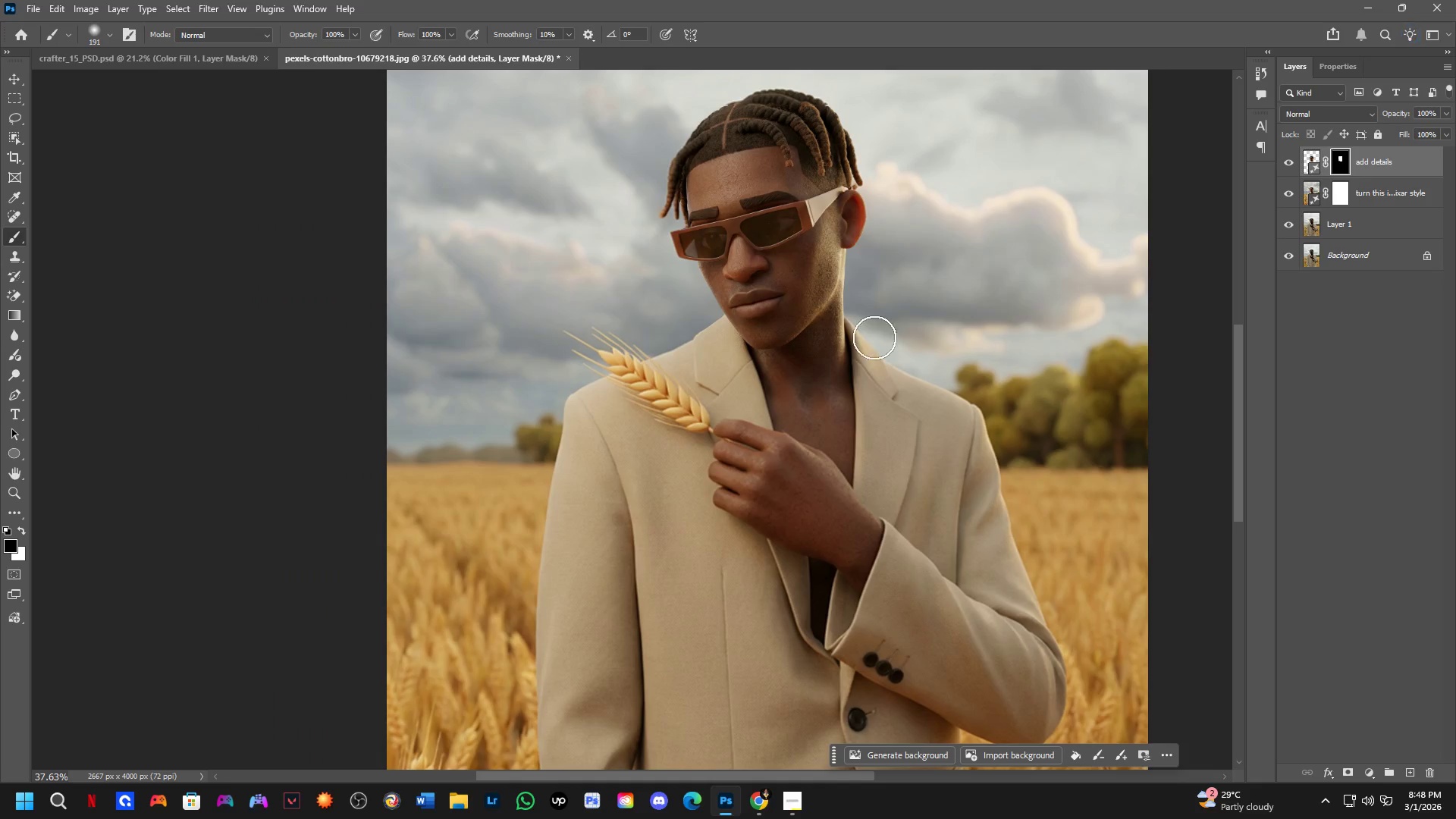 
hold_key(key=Space, duration=0.56)
 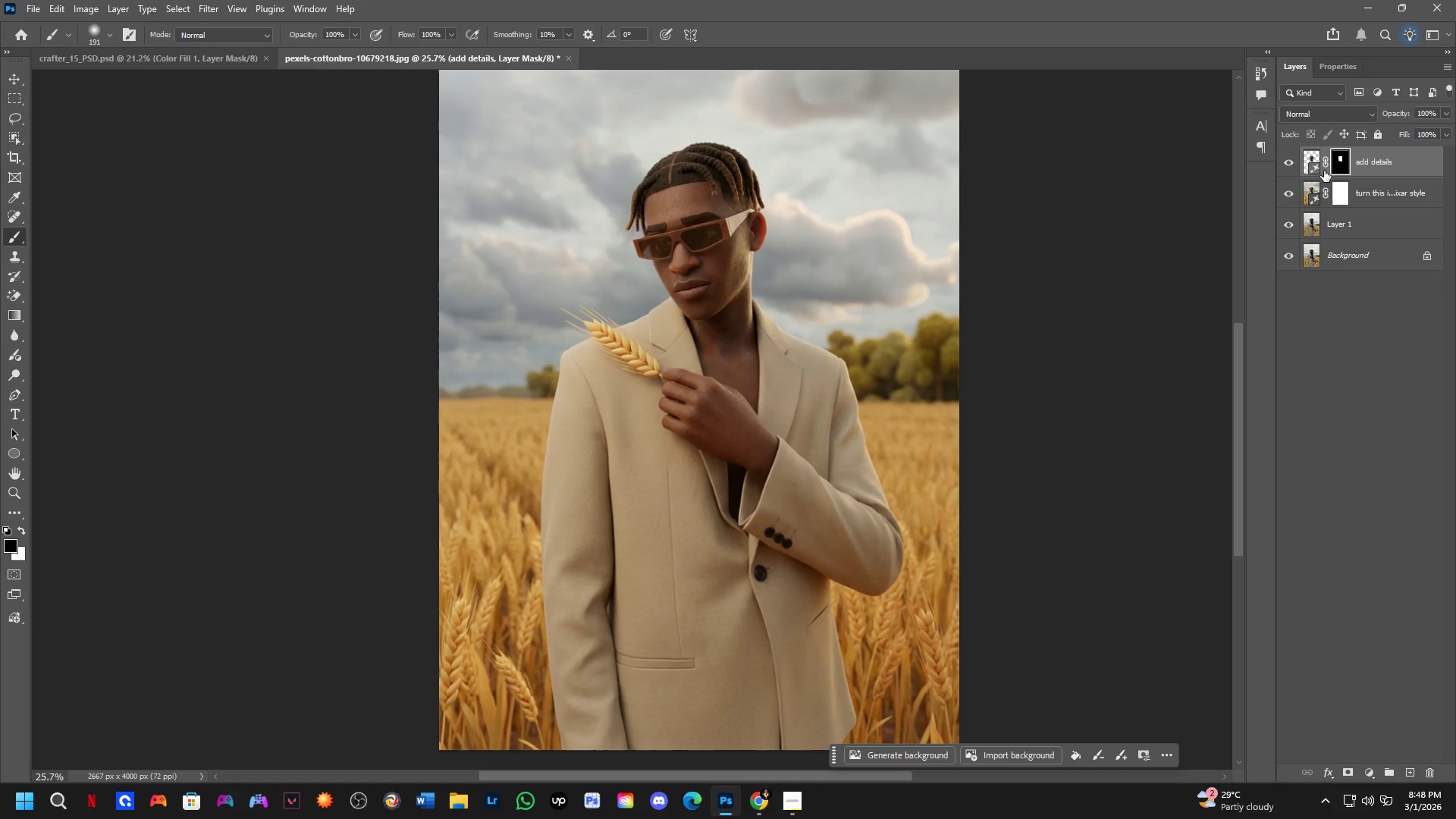 
left_click_drag(start_coordinate=[757, 378], to_coordinate=[757, 331])
 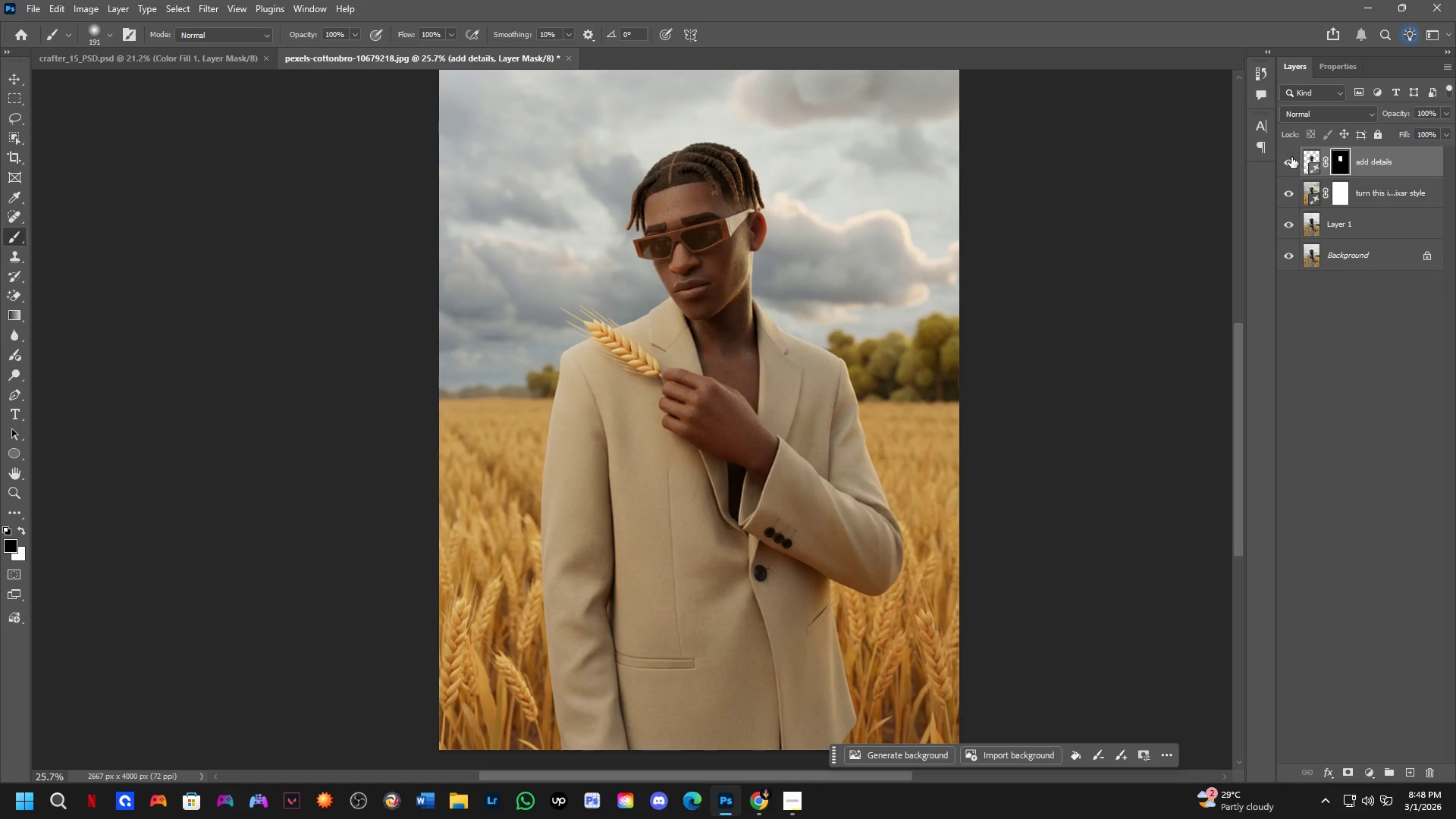 
scroll: coordinate [645, 394], scroll_direction: down, amount: 4.0
 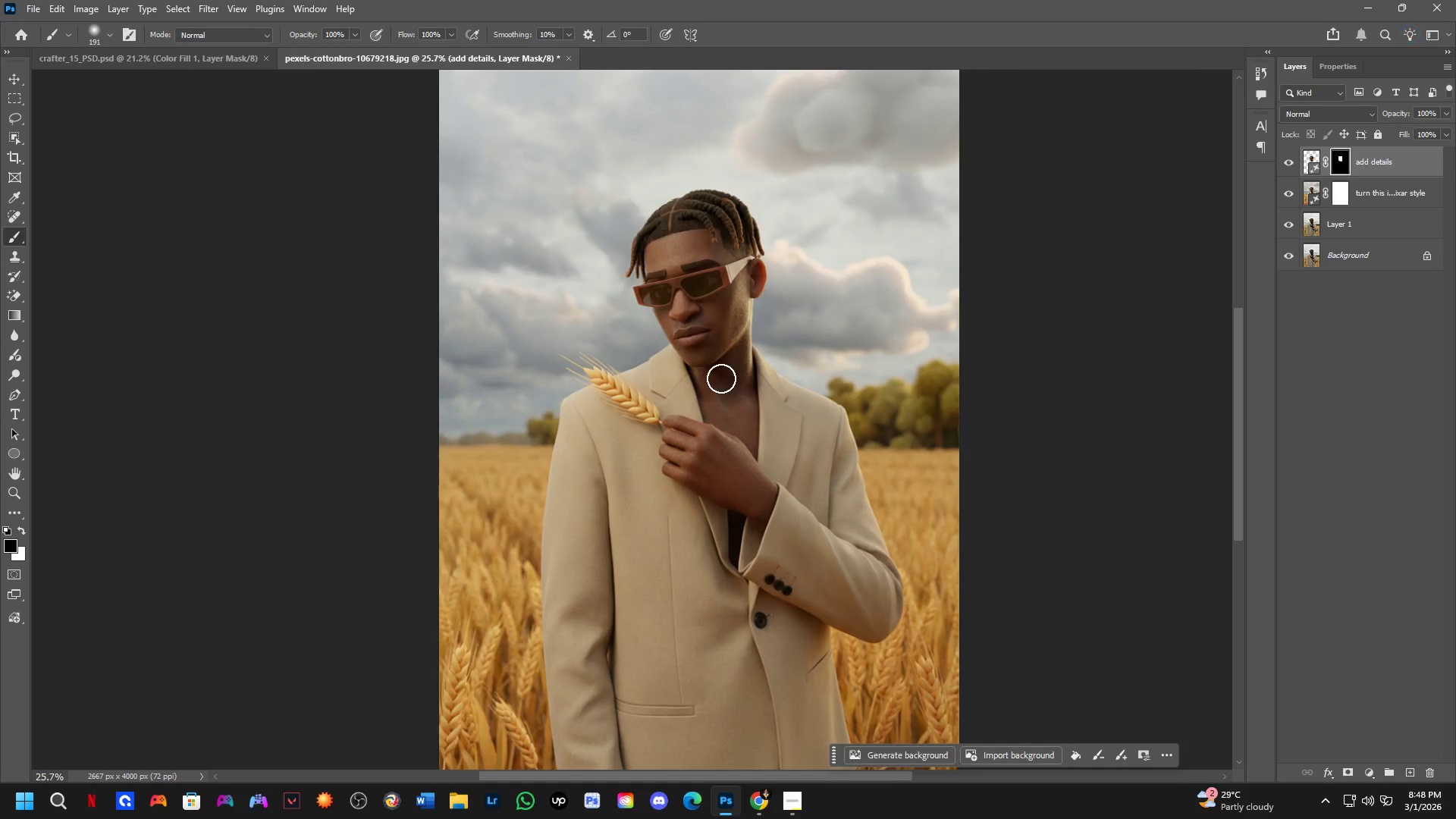 
double_click([1291, 157])
 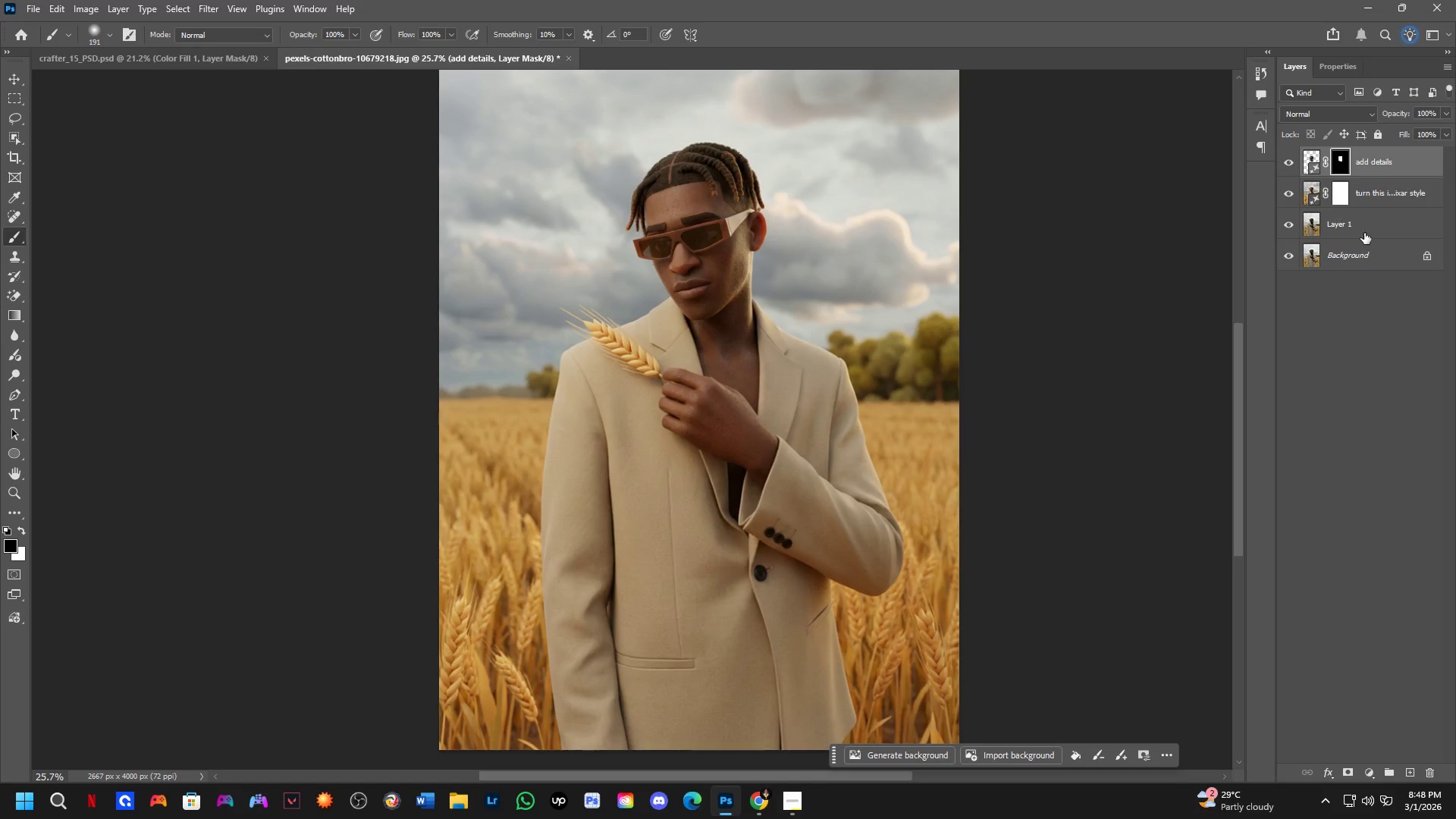 
left_click_drag(start_coordinate=[1366, 232], to_coordinate=[1374, 125])
 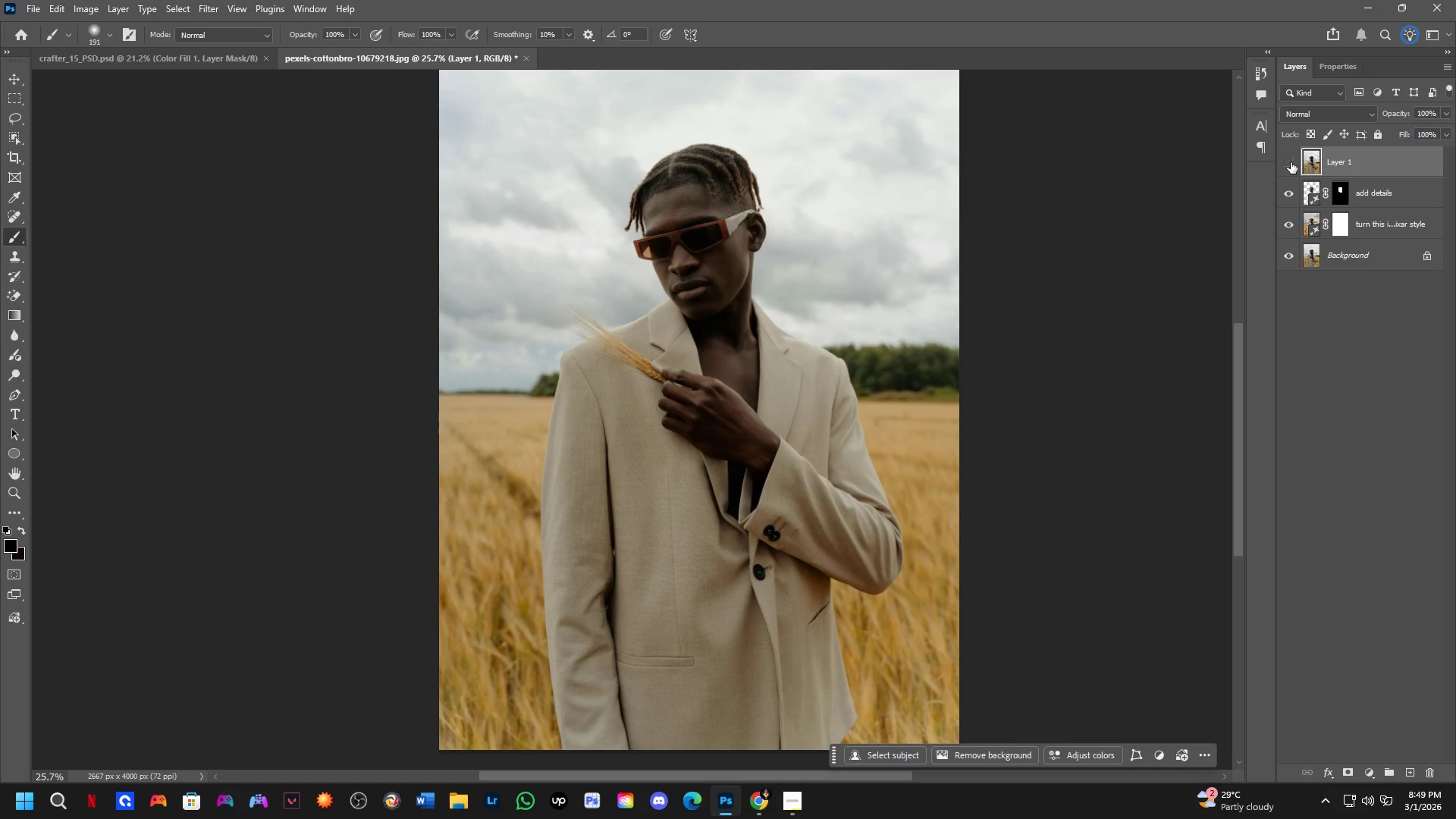 
double_click([1291, 162])
 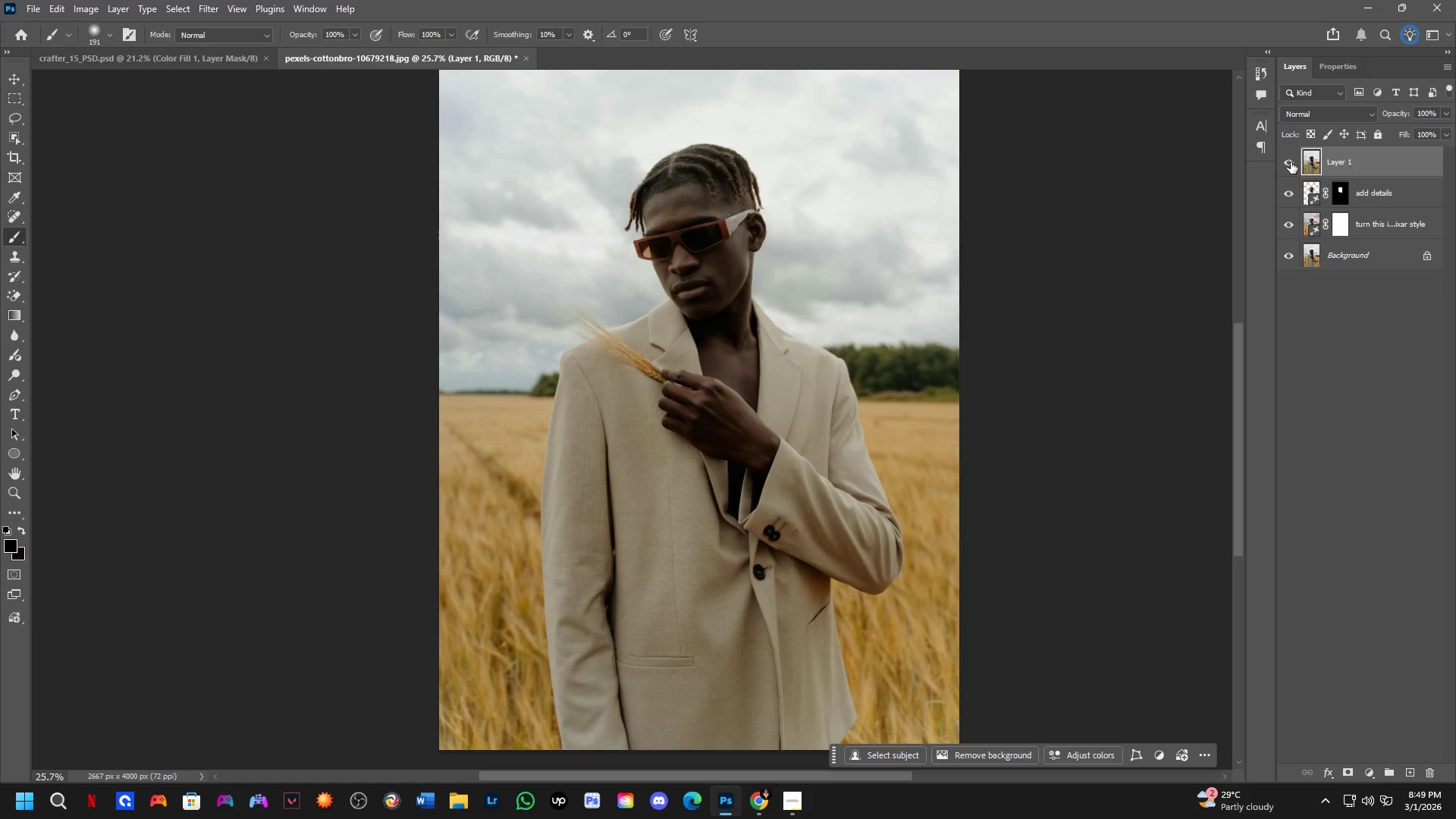 
triple_click([1291, 162])
 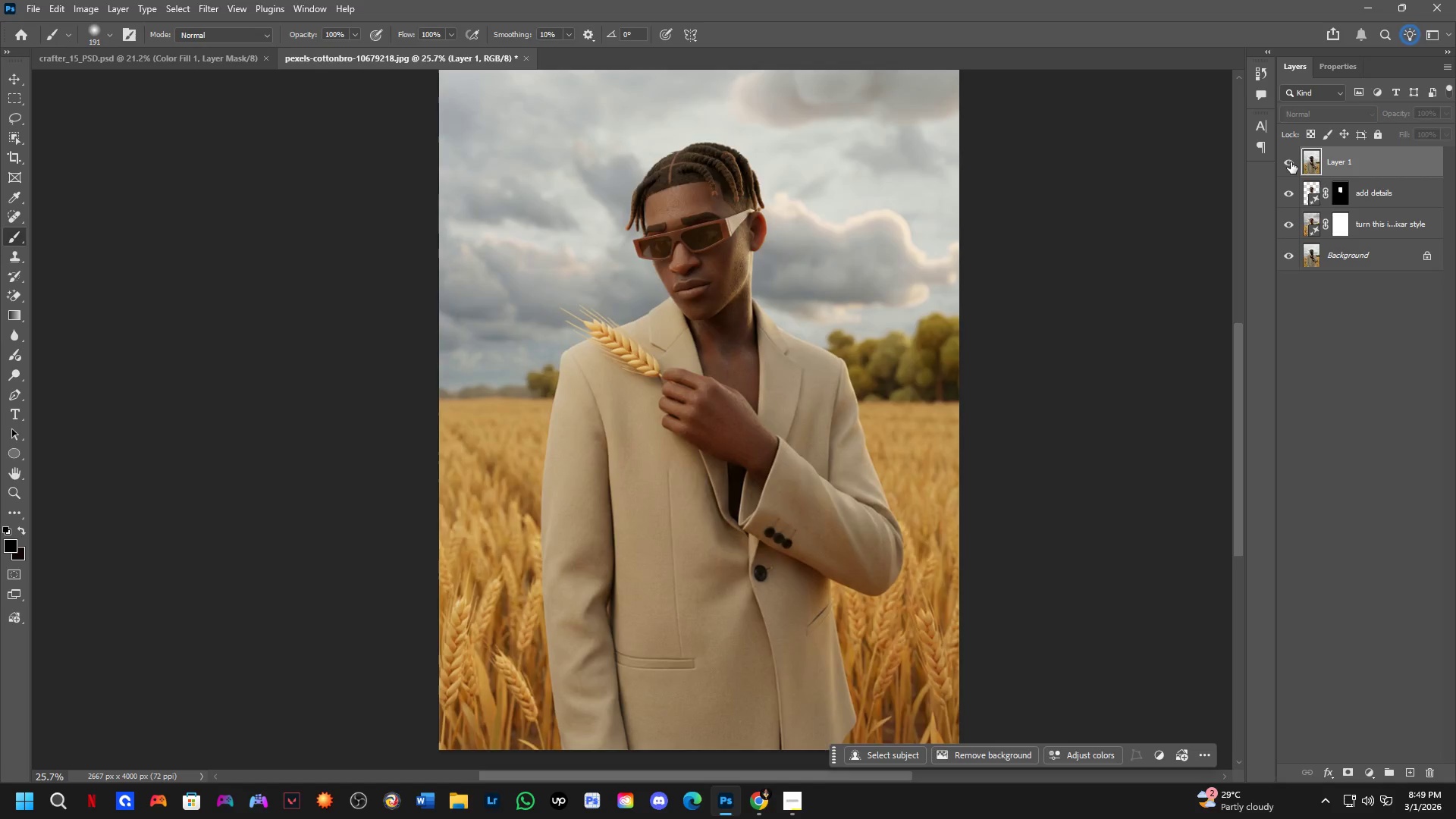 
double_click([1291, 162])
 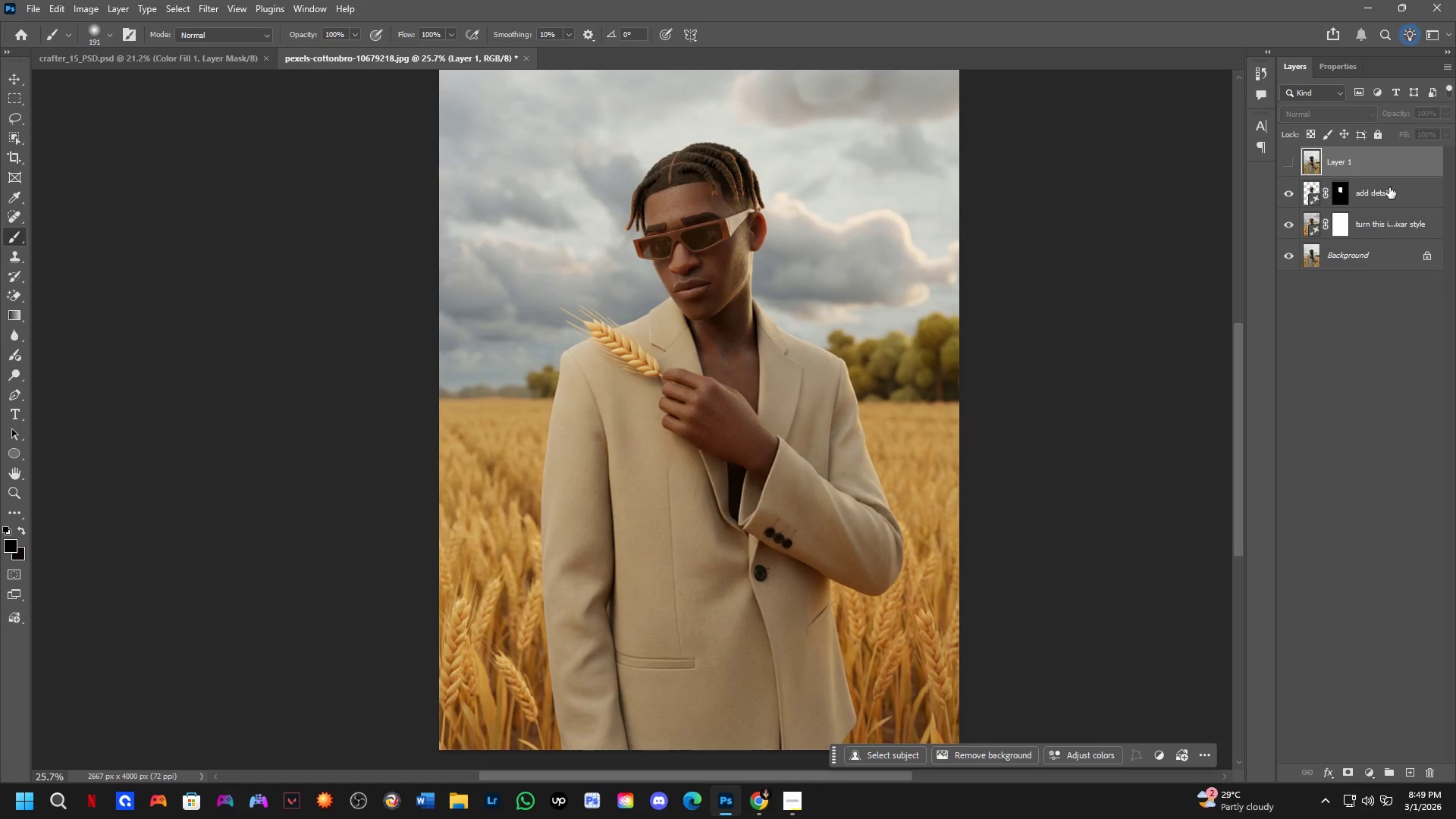 
key(Shift+ShiftLeft)
 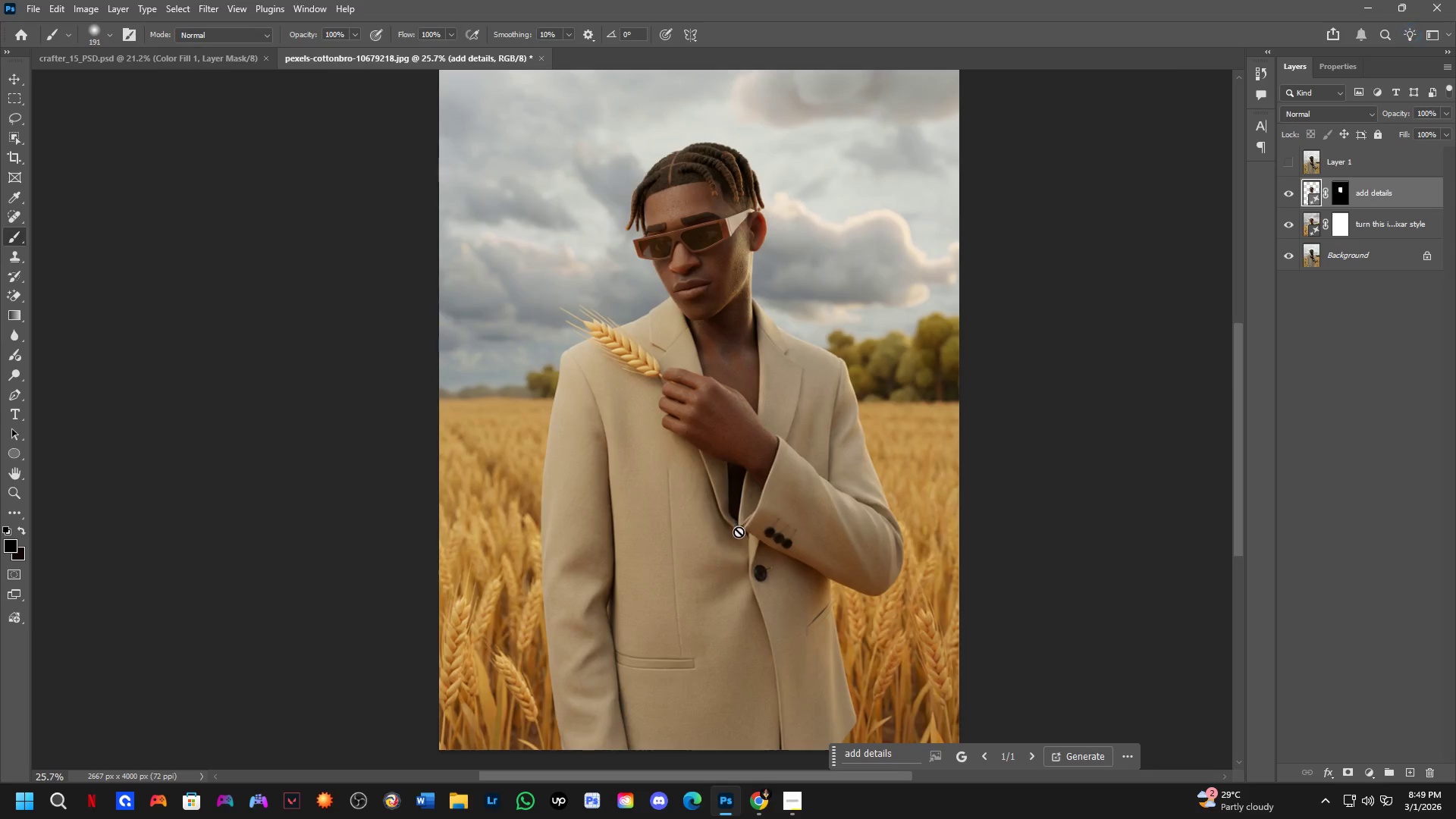 
key(Space)
 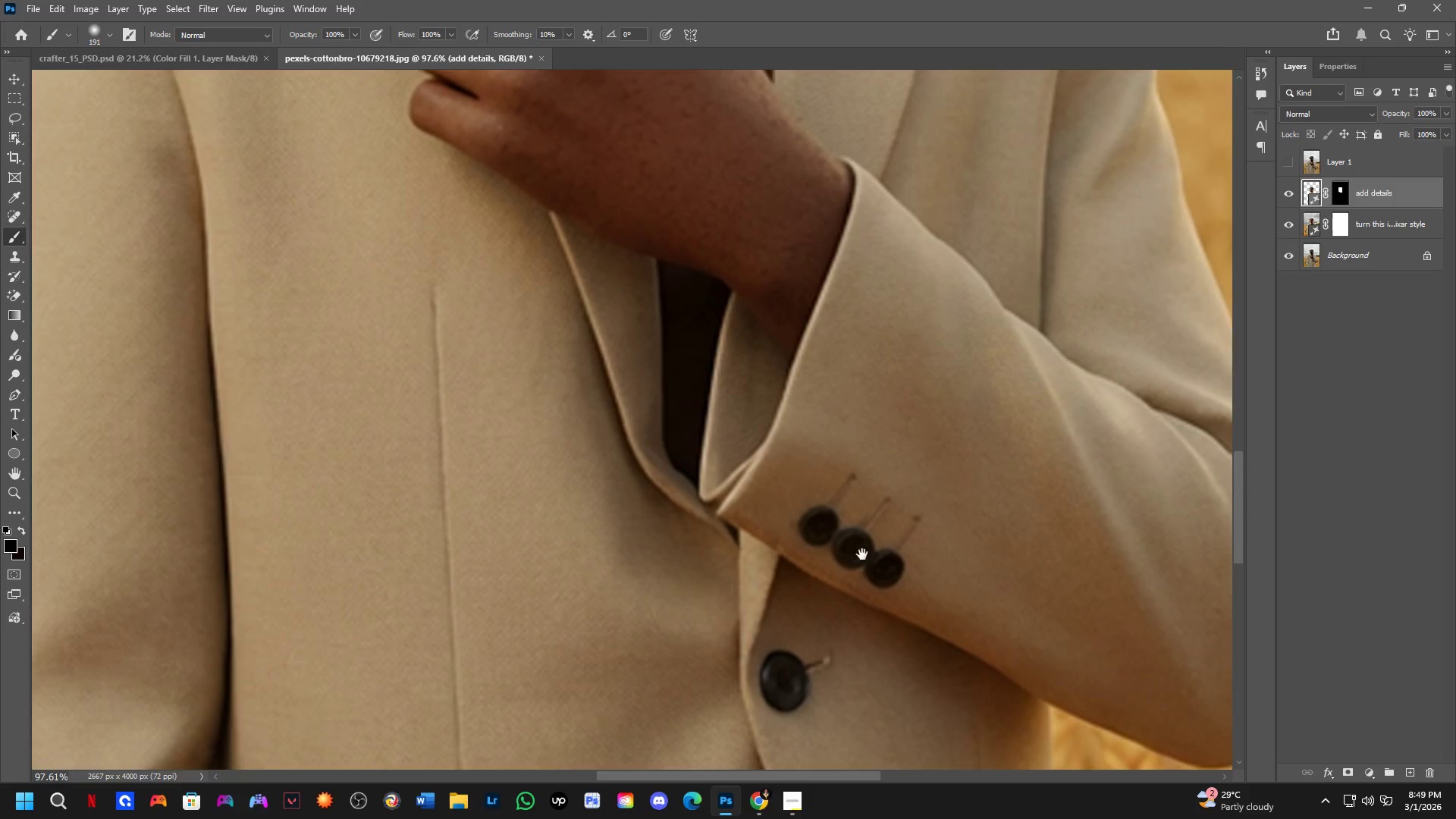 
left_click_drag(start_coordinate=[893, 554], to_coordinate=[789, 550])
 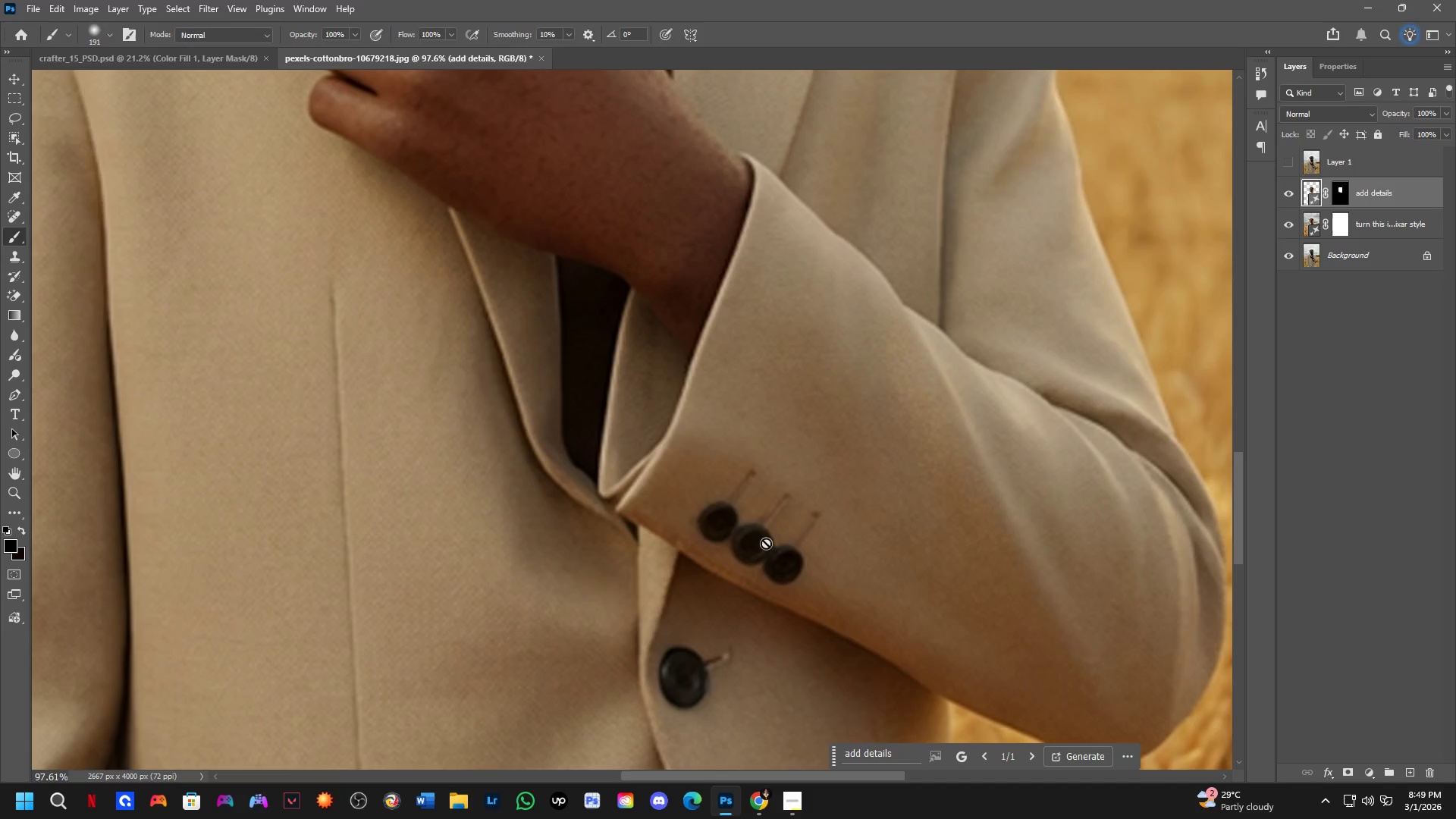 
scroll: coordinate [837, 554], scroll_direction: up, amount: 7.0
 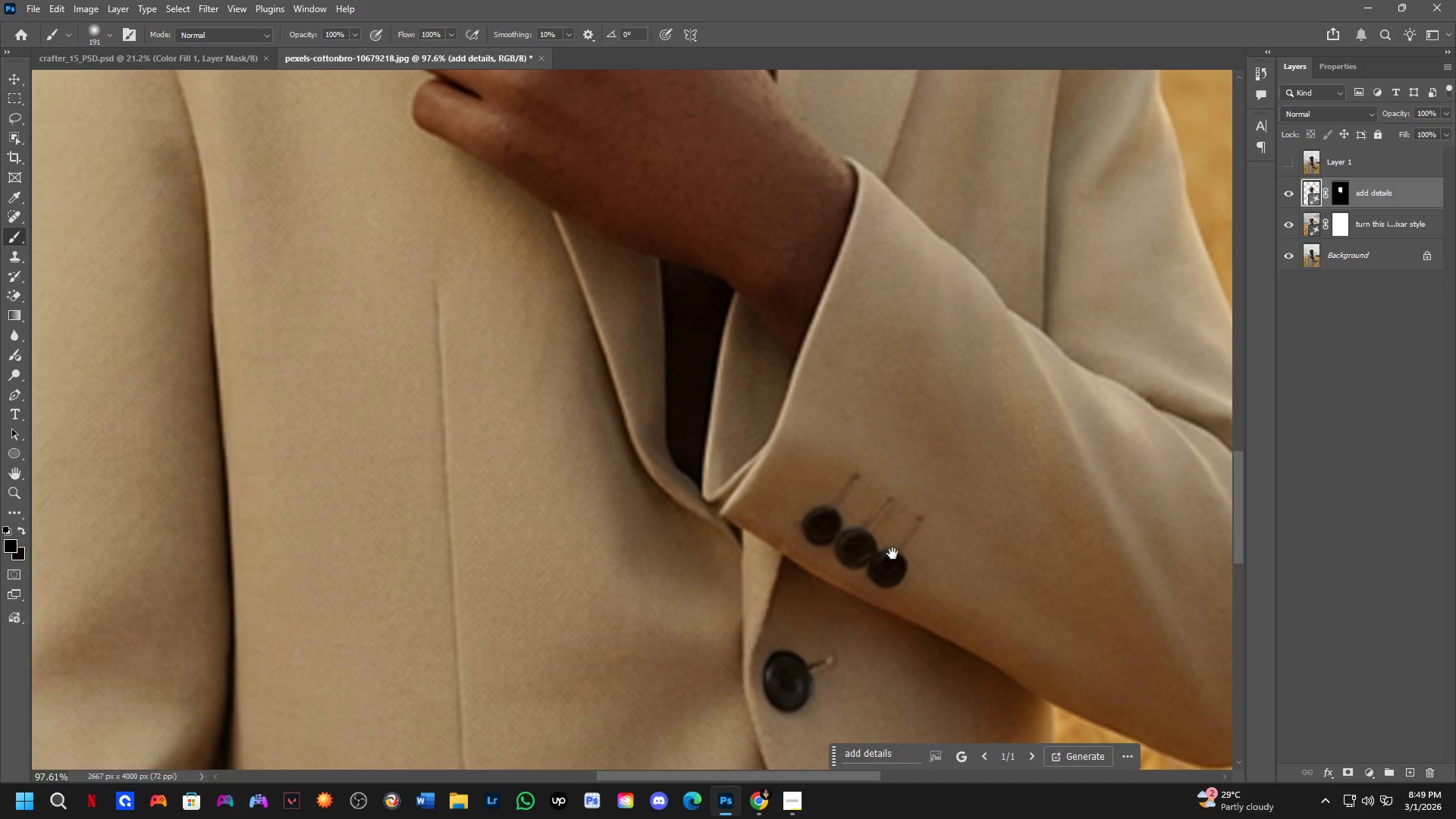 
key(L)
 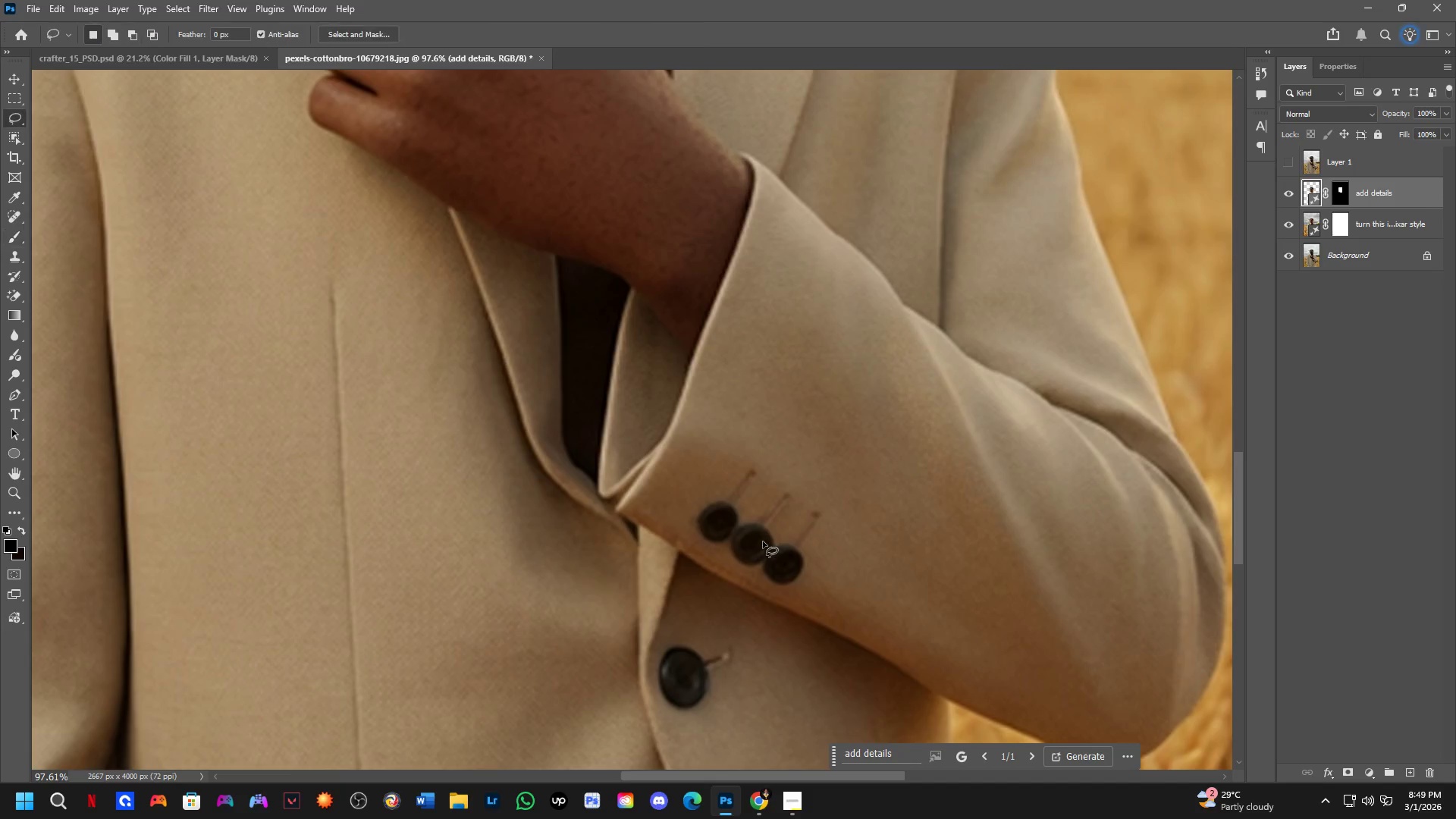 
scroll: coordinate [762, 538], scroll_direction: up, amount: 4.0
 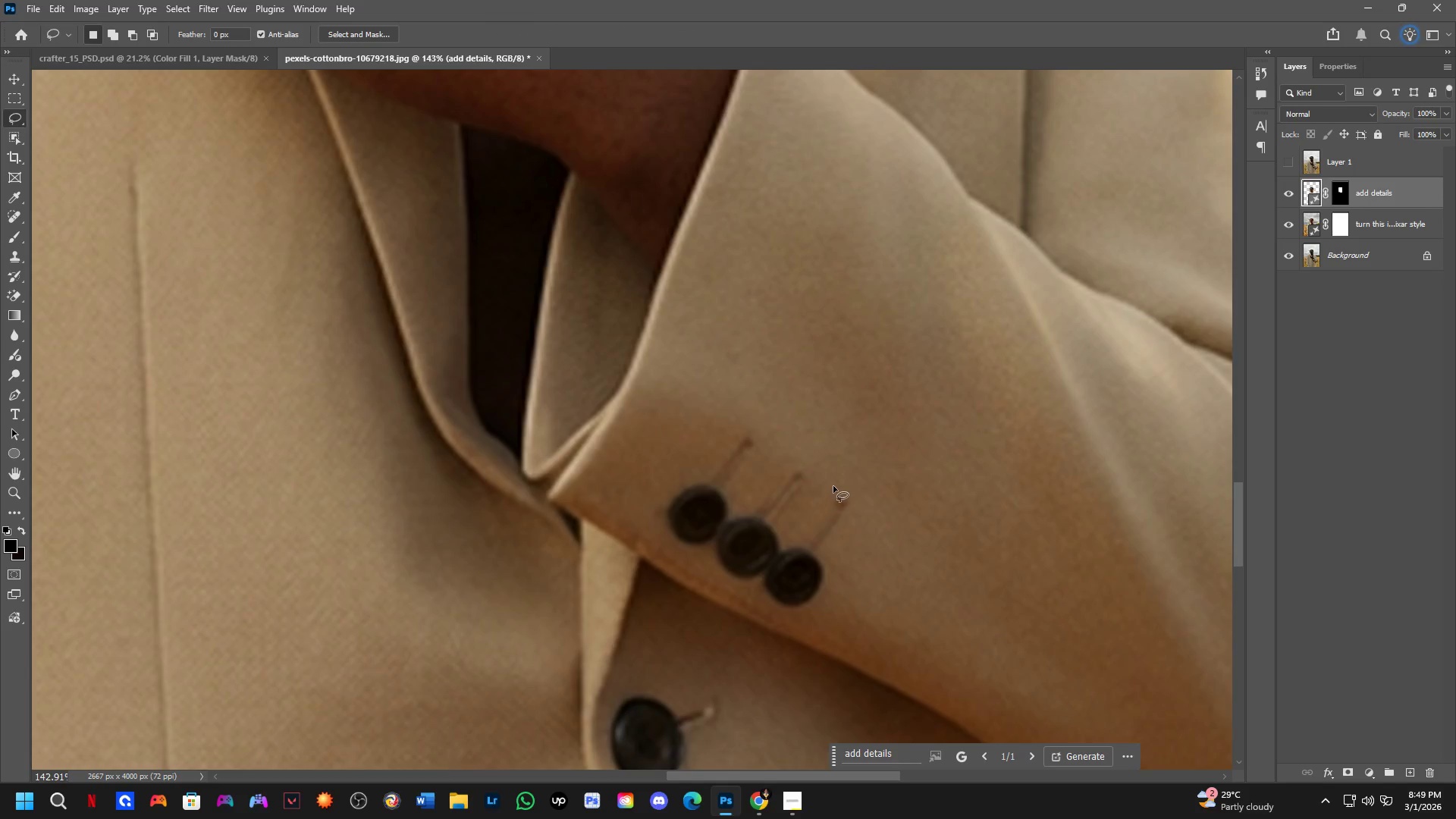 
left_click_drag(start_coordinate=[834, 480], to_coordinate=[870, 481])
 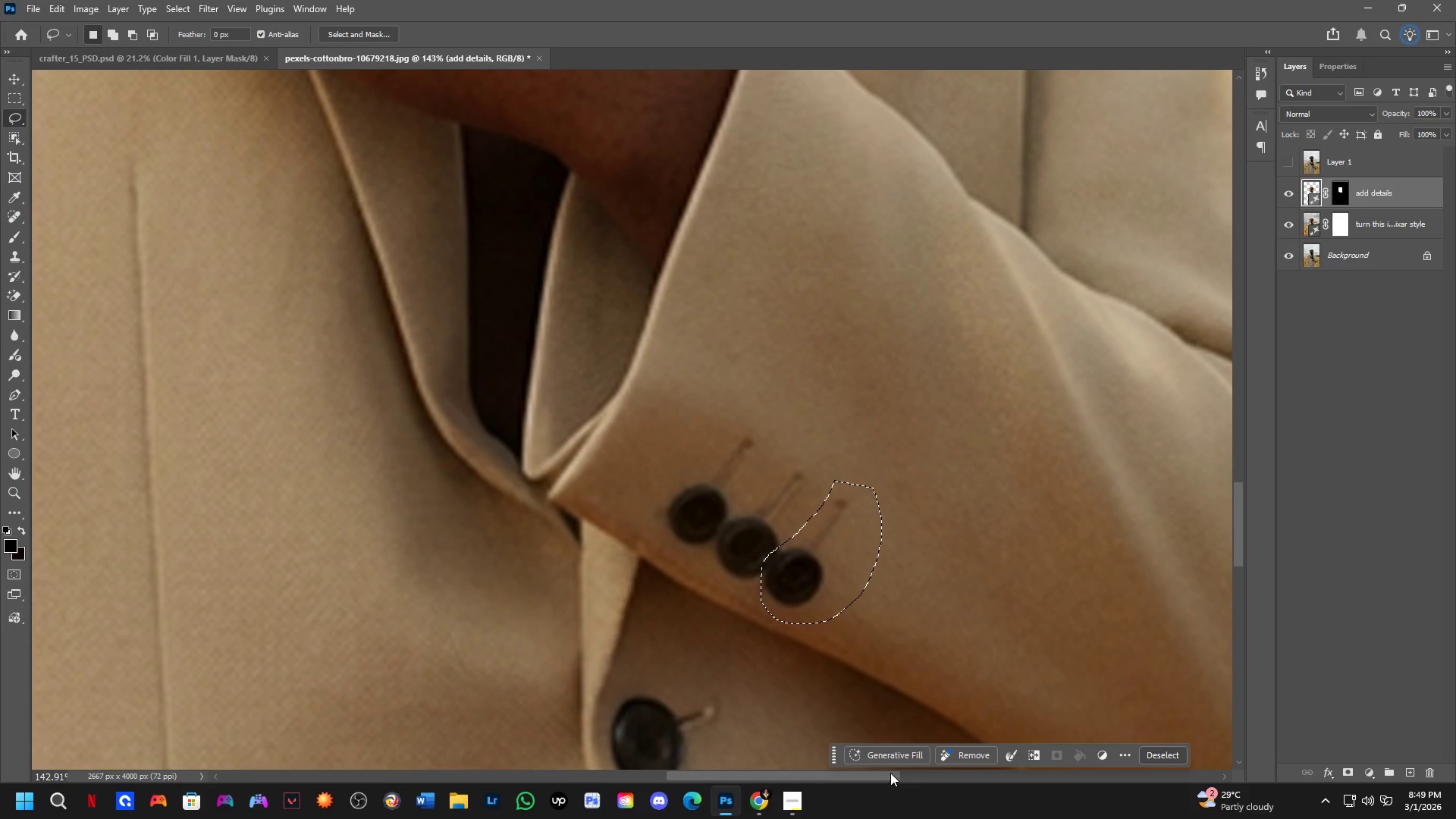 
left_click([895, 754])
 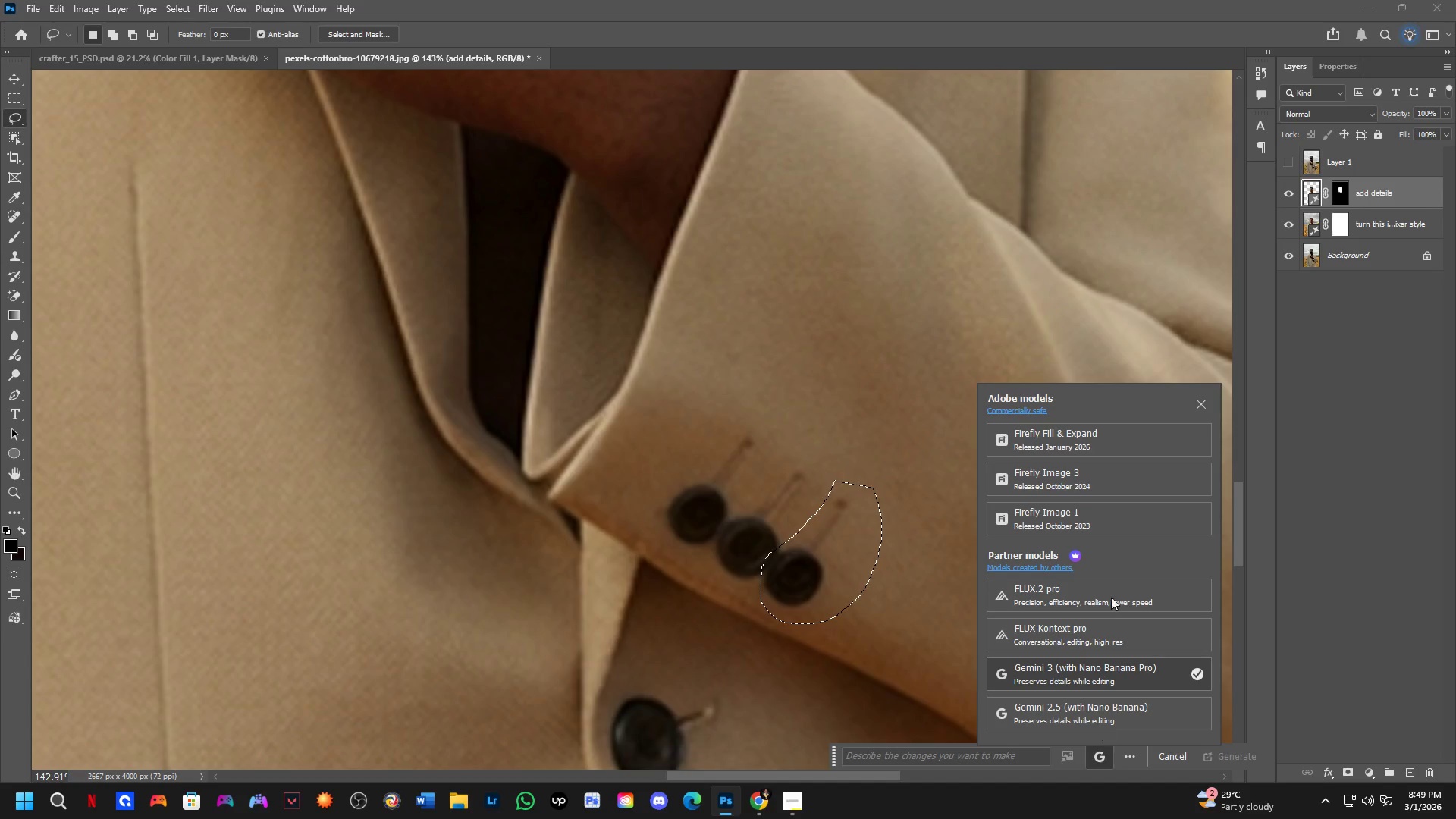 
left_click([1119, 466])
 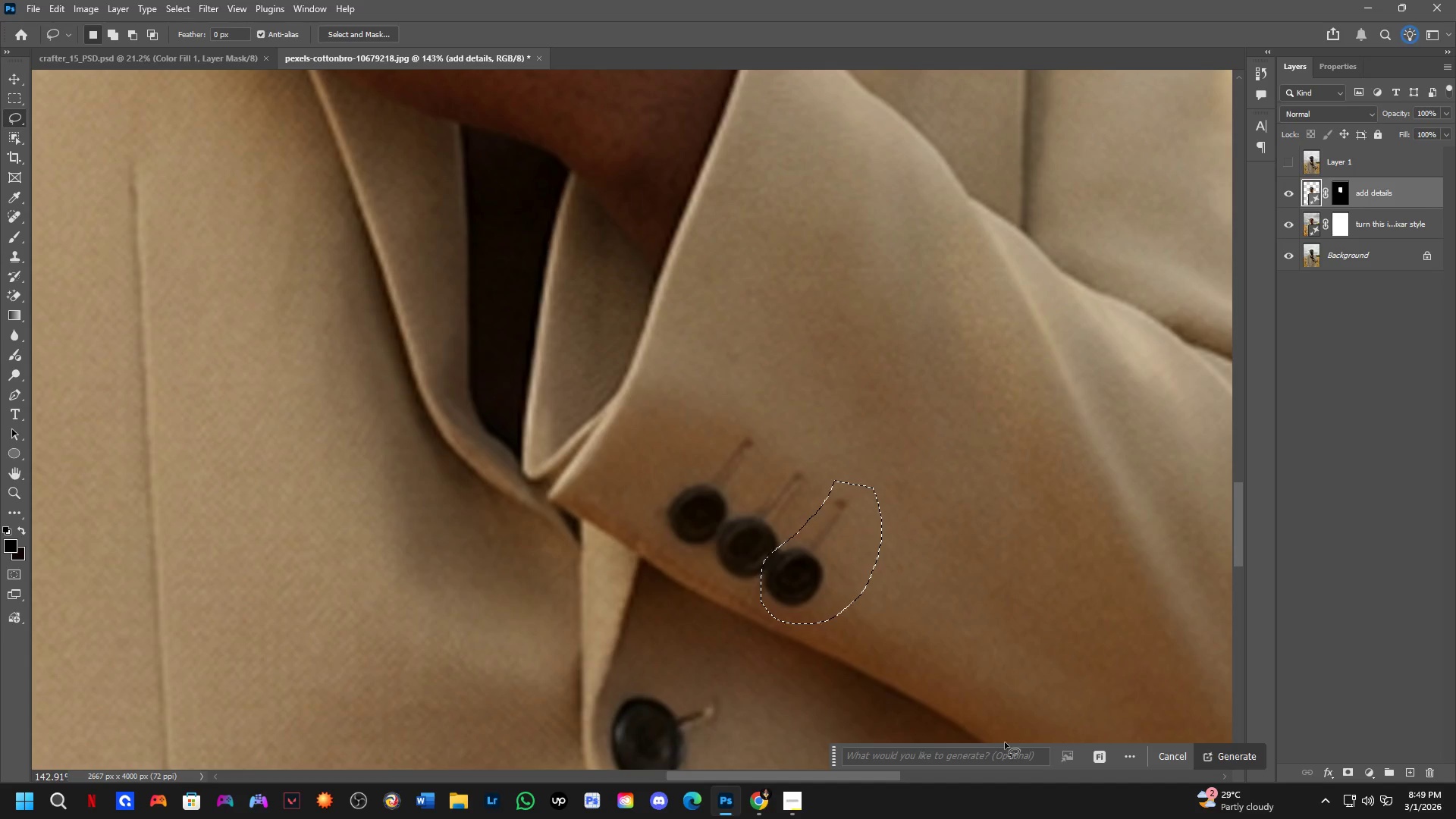 
left_click([1006, 754])
 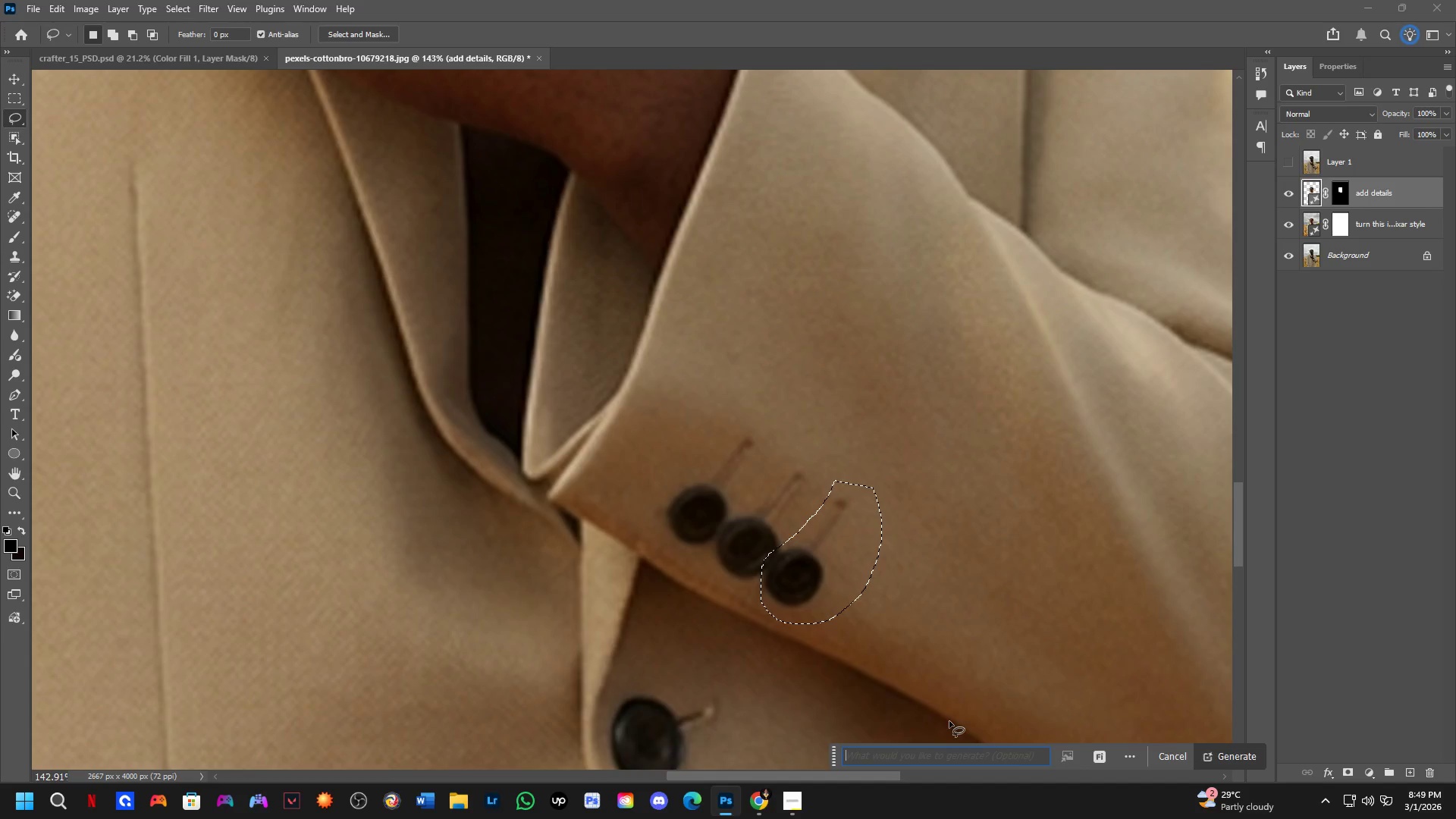 
type(remove)
 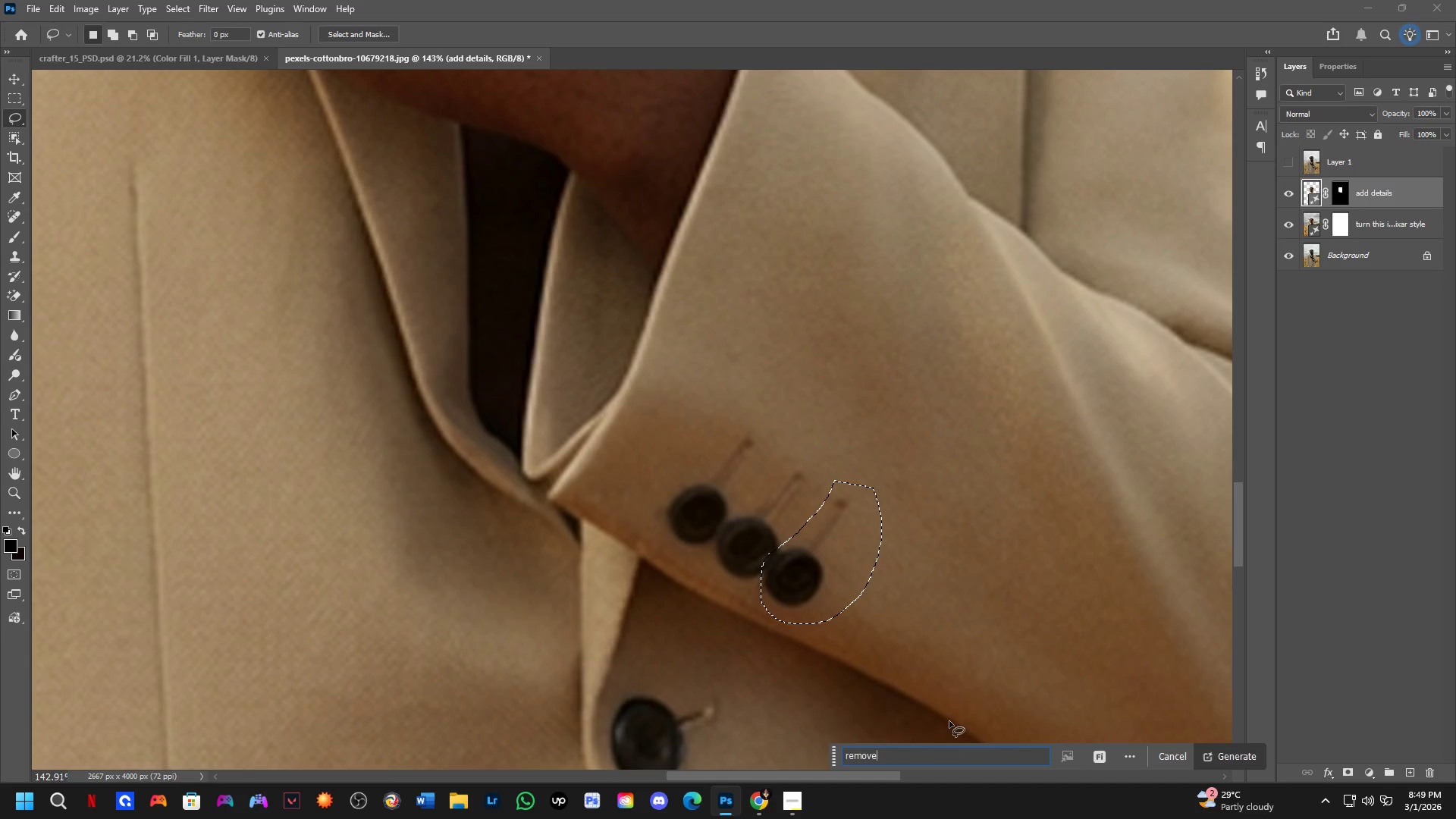 
key(Enter)
 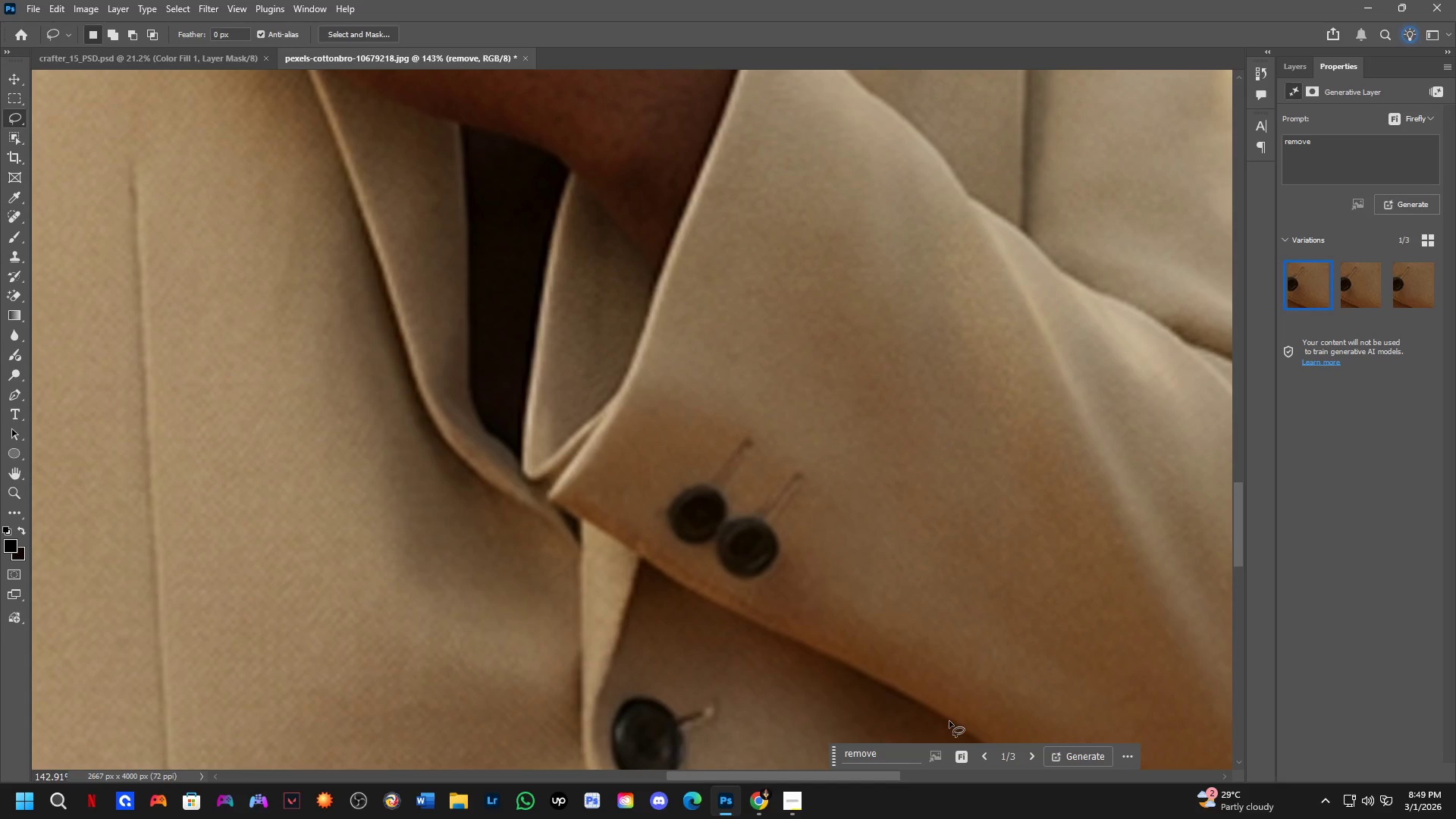 
wait(45.66)
 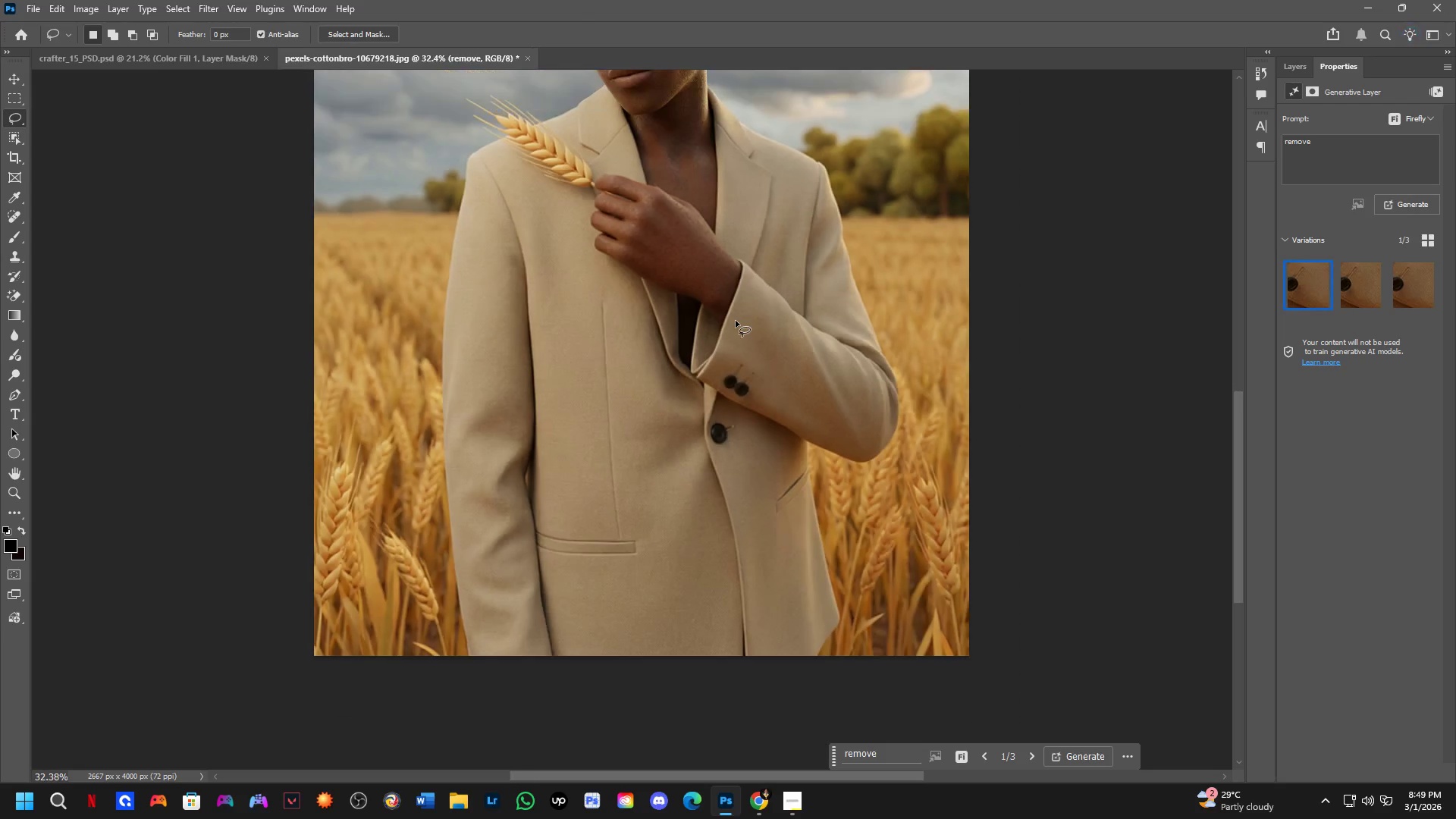 
hold_key(key=Space, duration=0.42)
 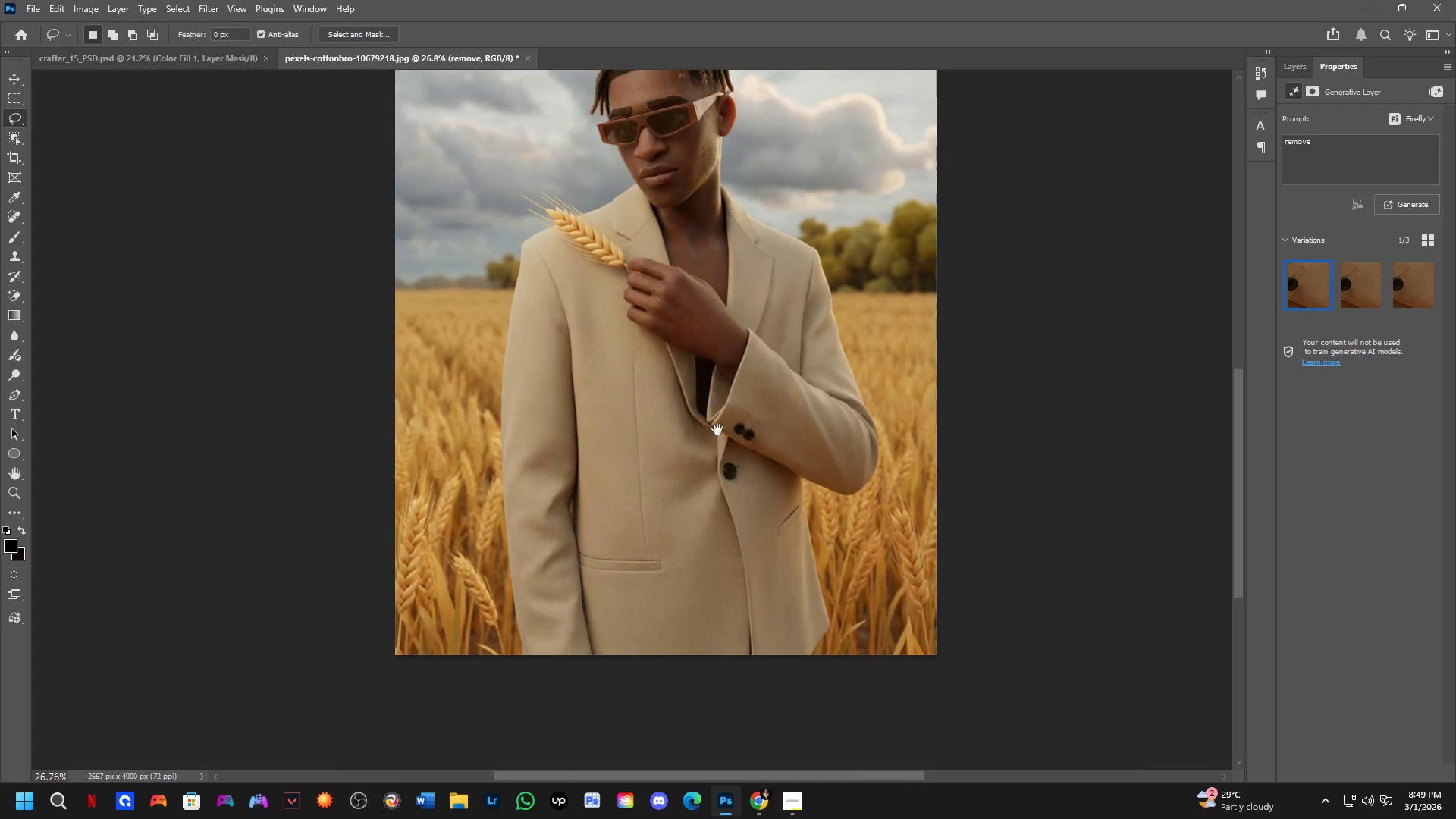 
left_click_drag(start_coordinate=[747, 324], to_coordinate=[753, 347])
 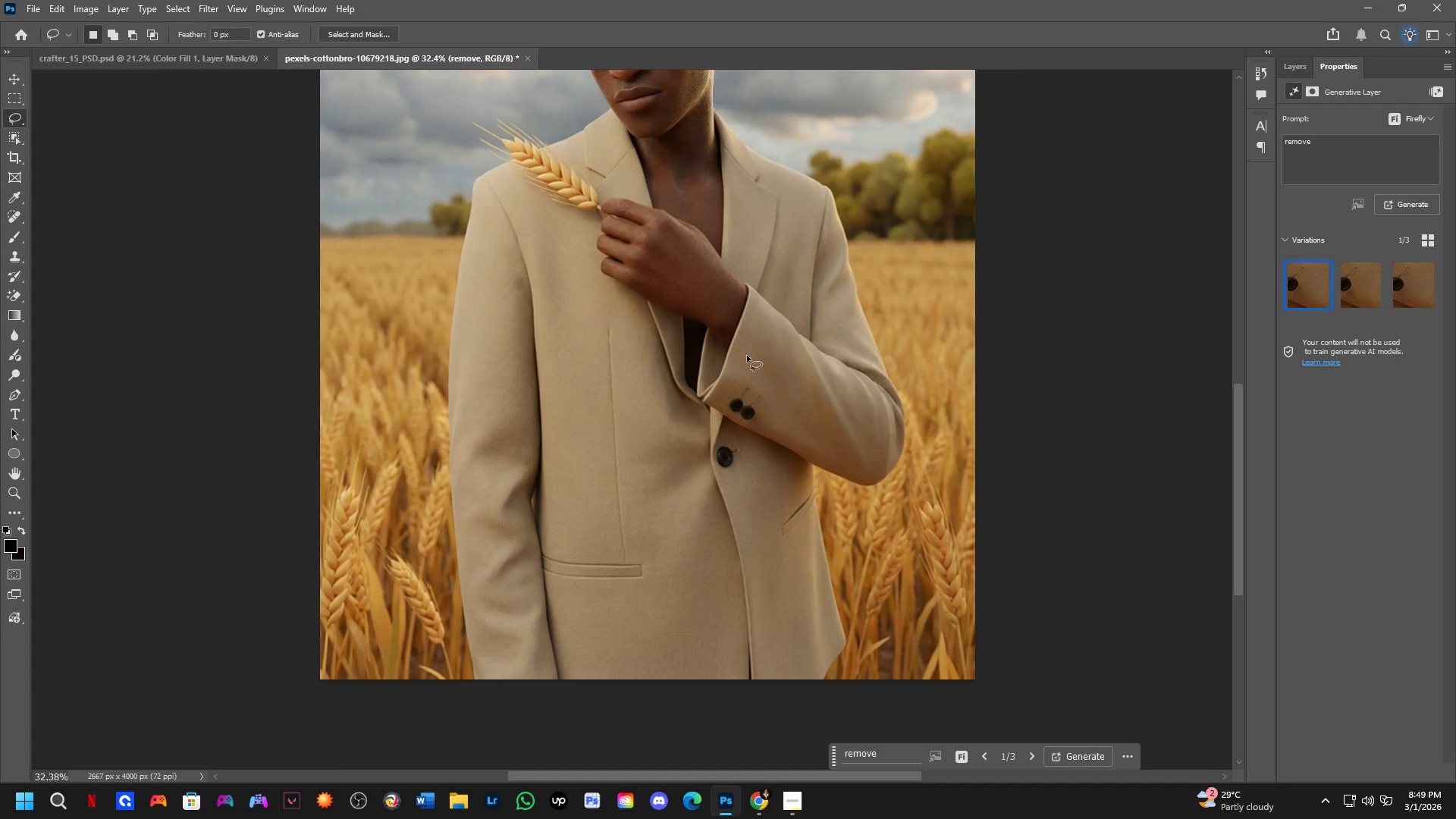 
scroll: coordinate [736, 321], scroll_direction: down, amount: 16.0
 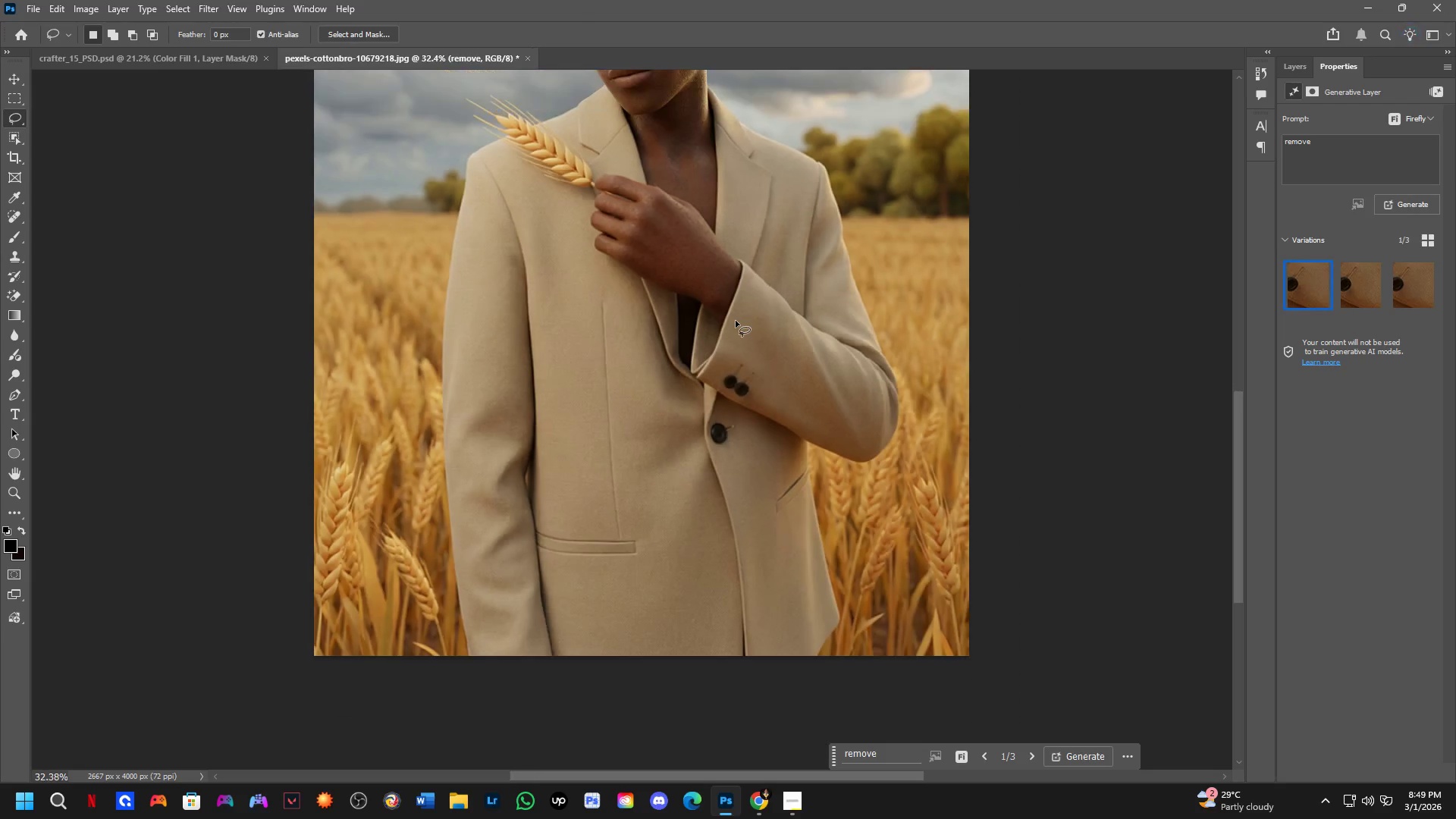 
hold_key(key=Space, duration=0.55)
 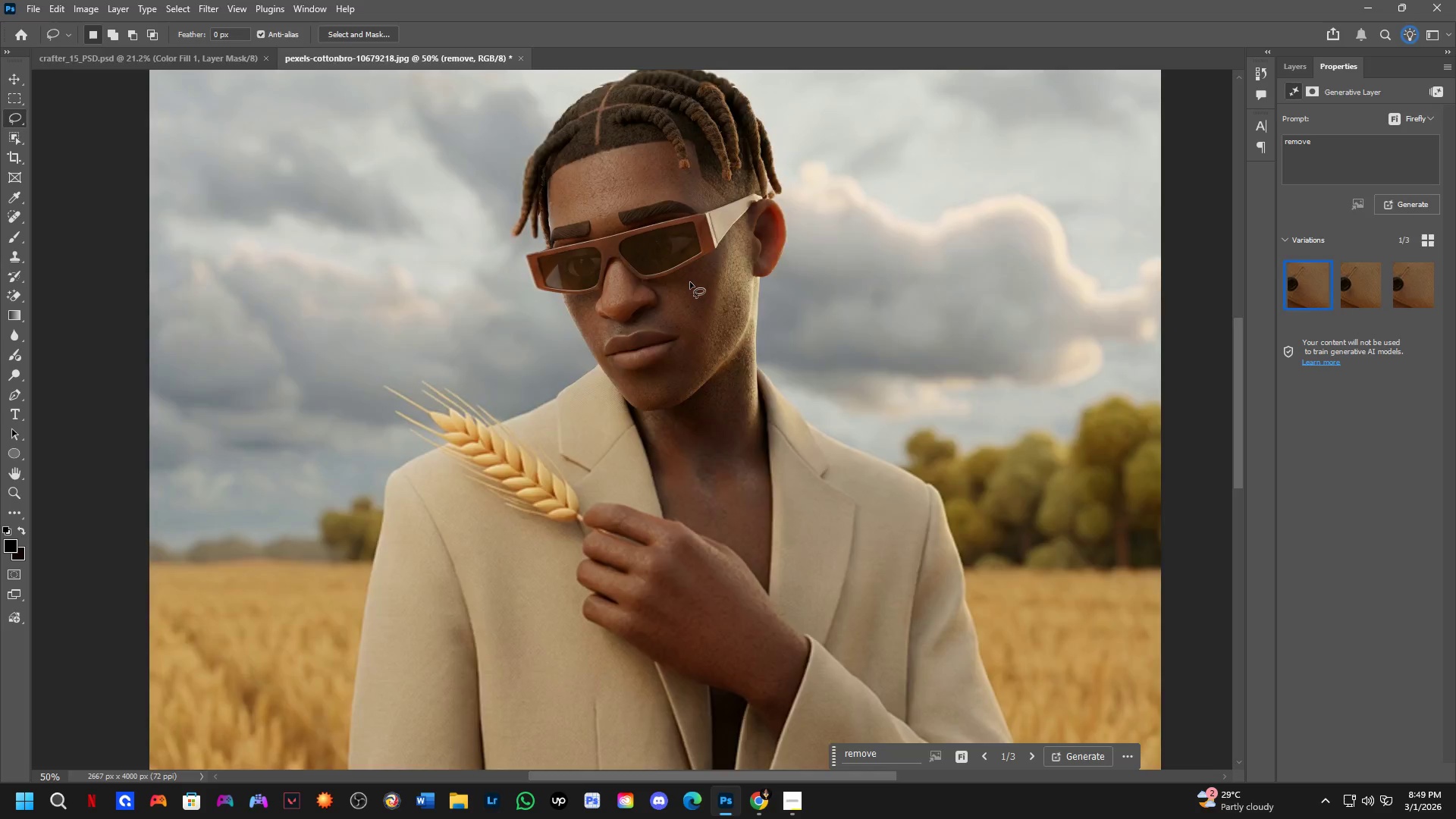 
left_click_drag(start_coordinate=[708, 369], to_coordinate=[720, 538])
 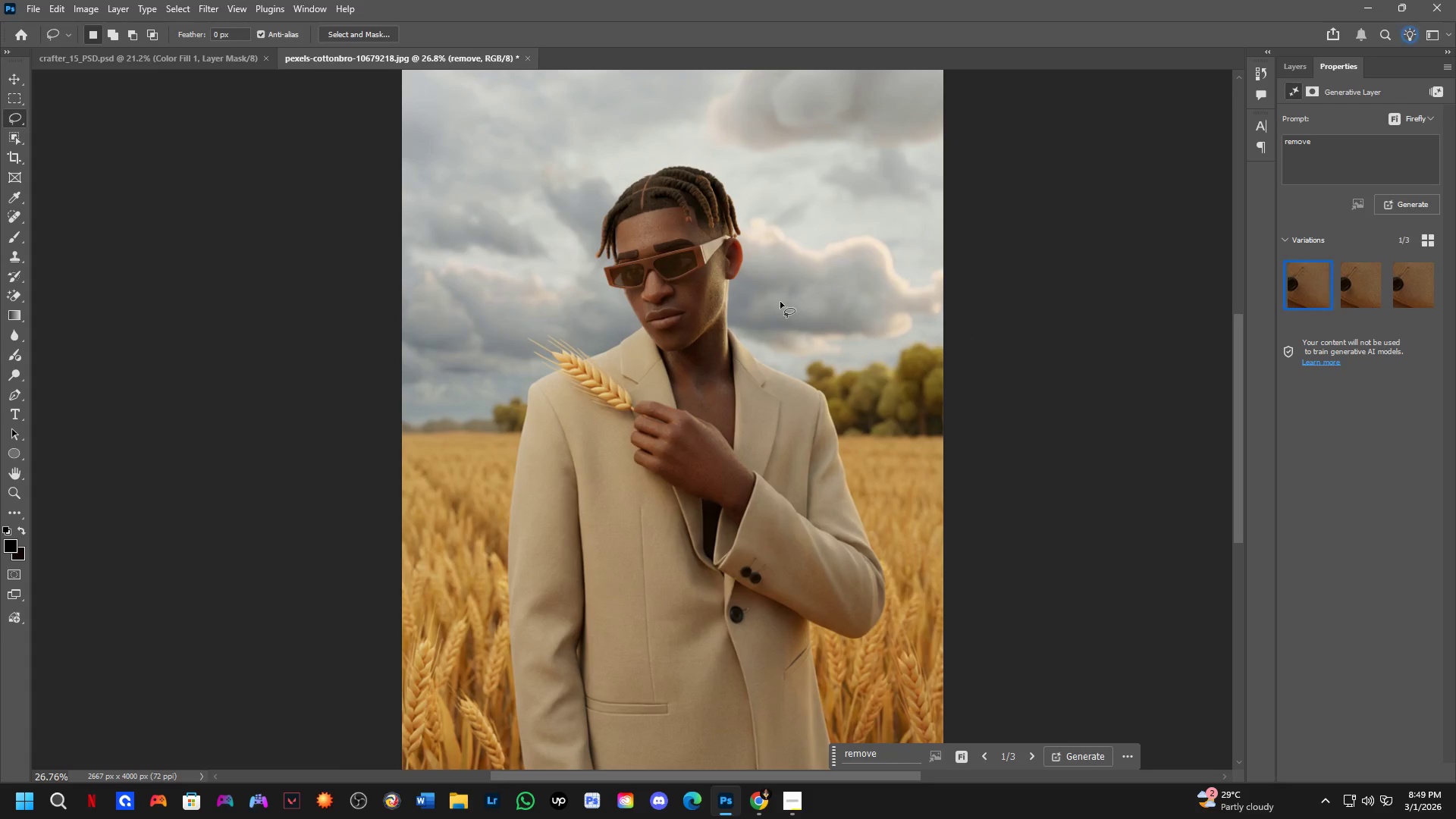 
scroll: coordinate [726, 391], scroll_direction: down, amount: 2.0
 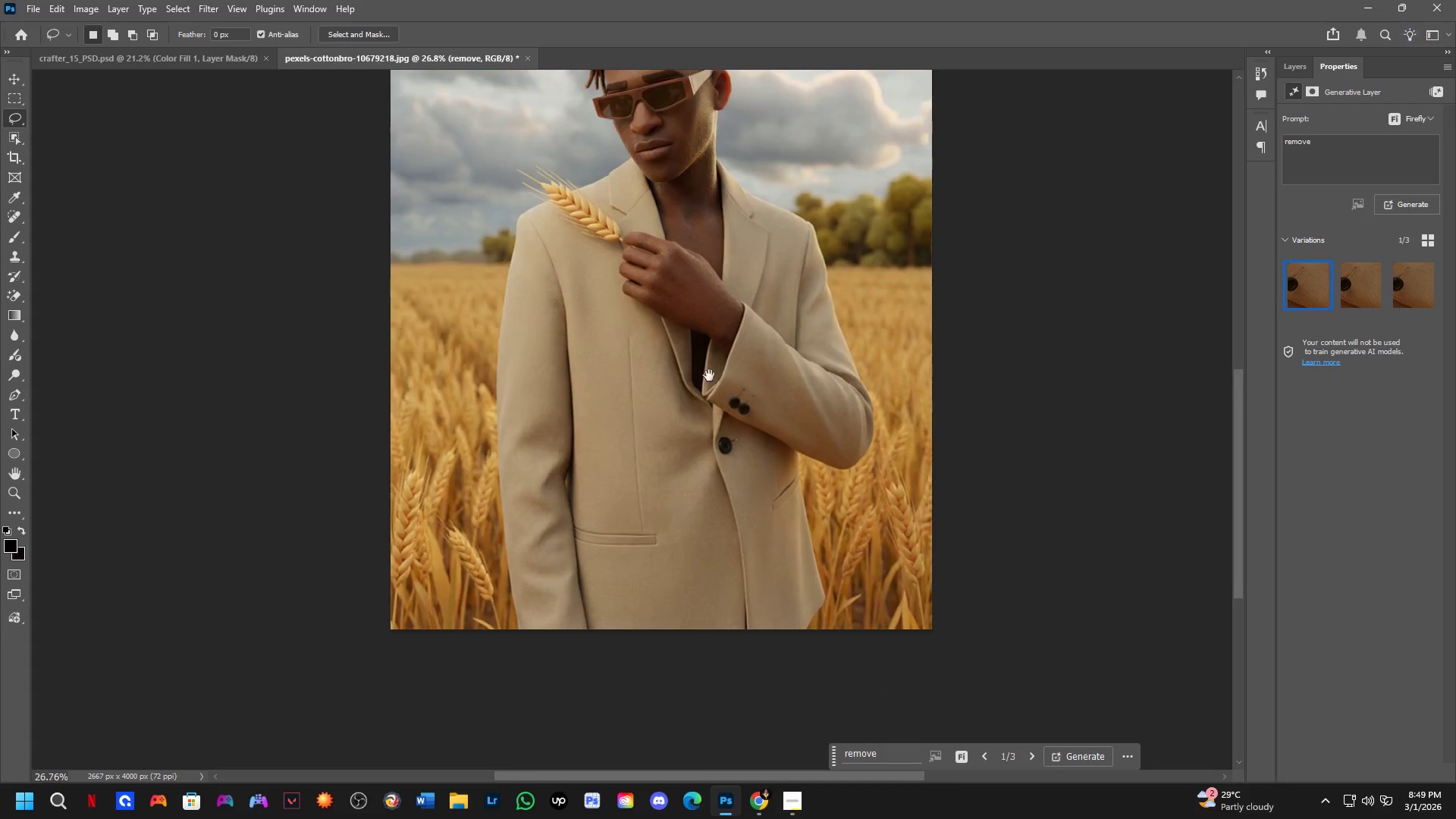 
key(Shift+ShiftLeft)
 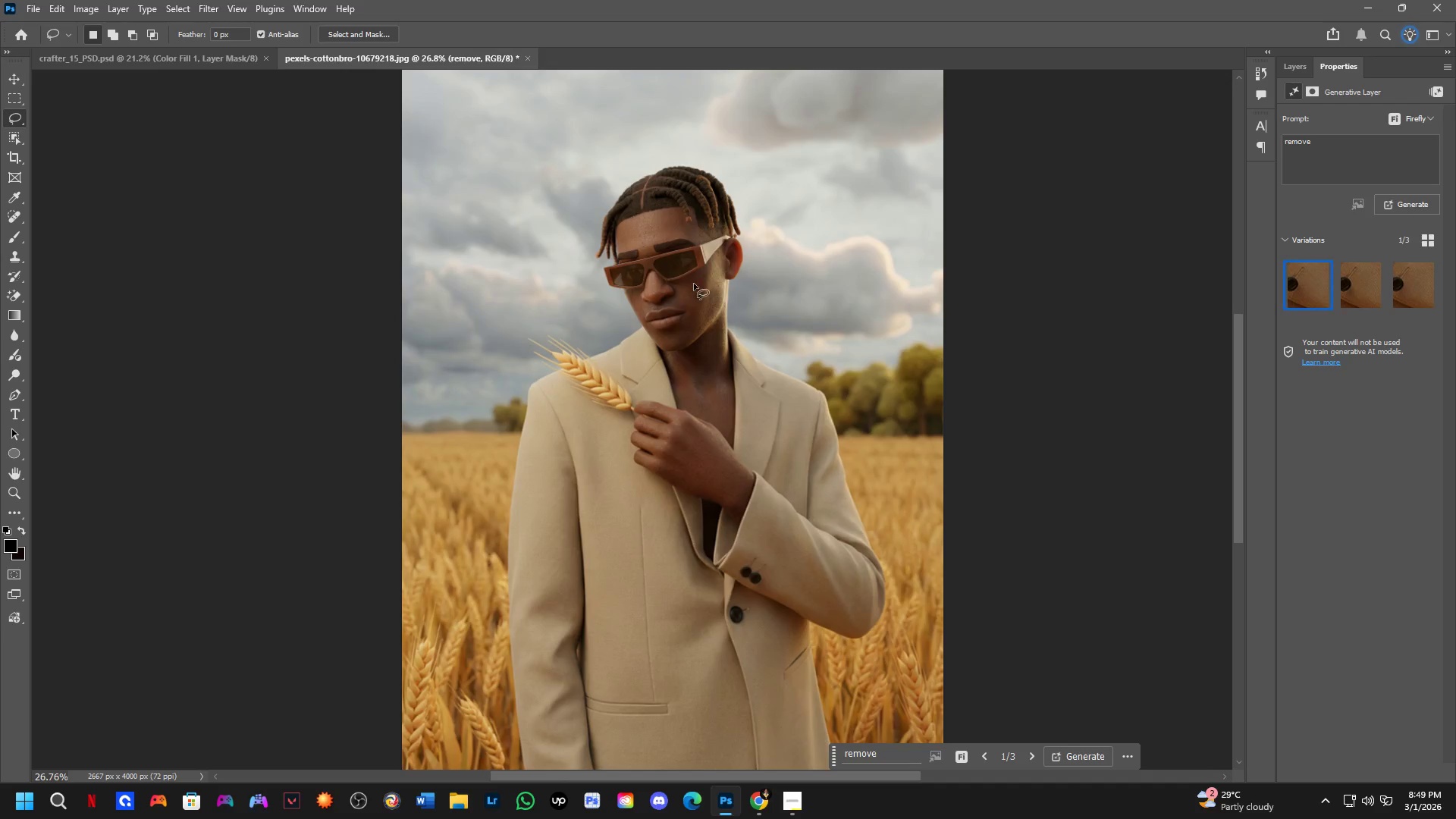 
scroll: coordinate [690, 282], scroll_direction: up, amount: 4.0
 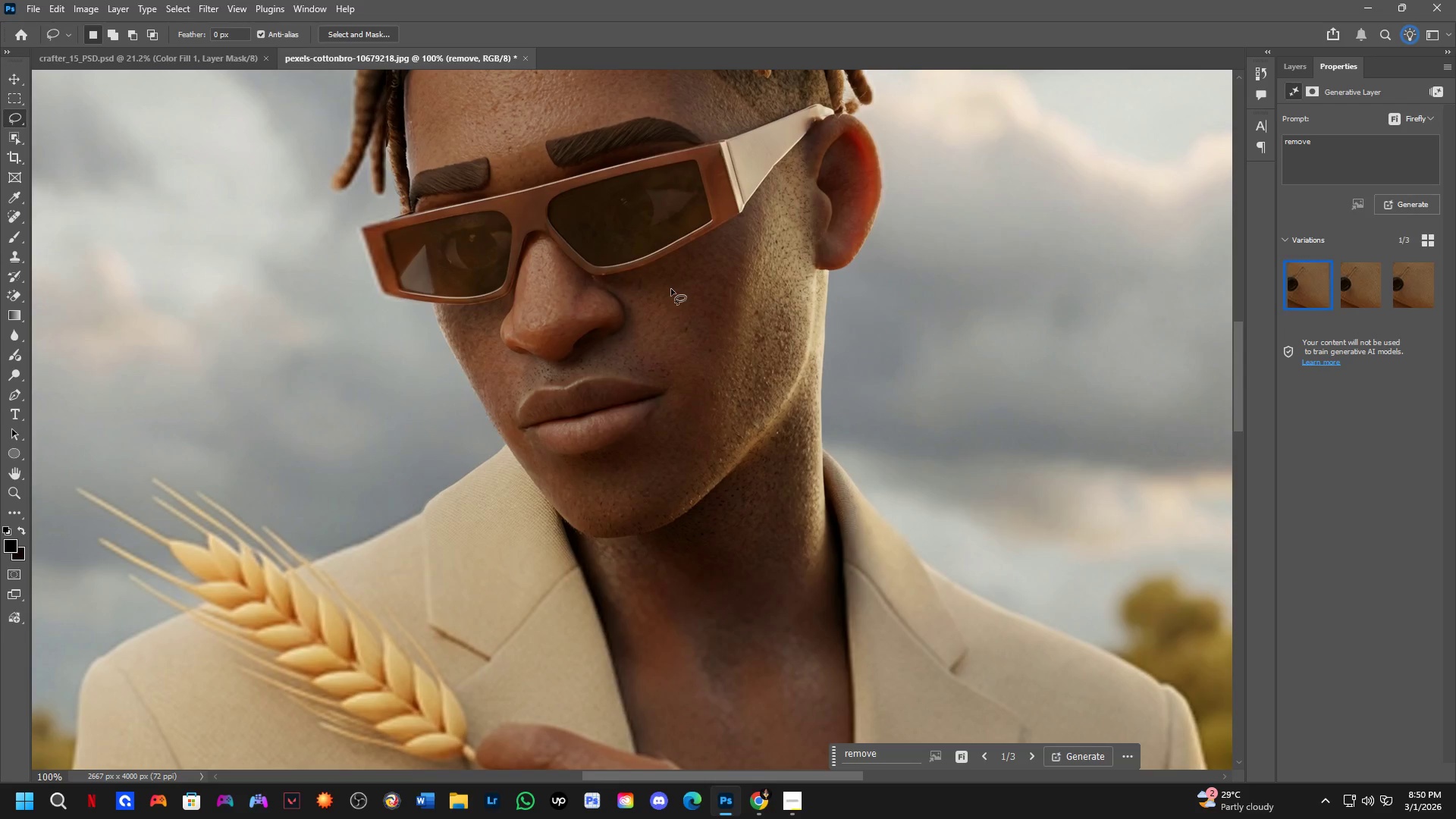 
hold_key(key=Space, duration=0.89)
 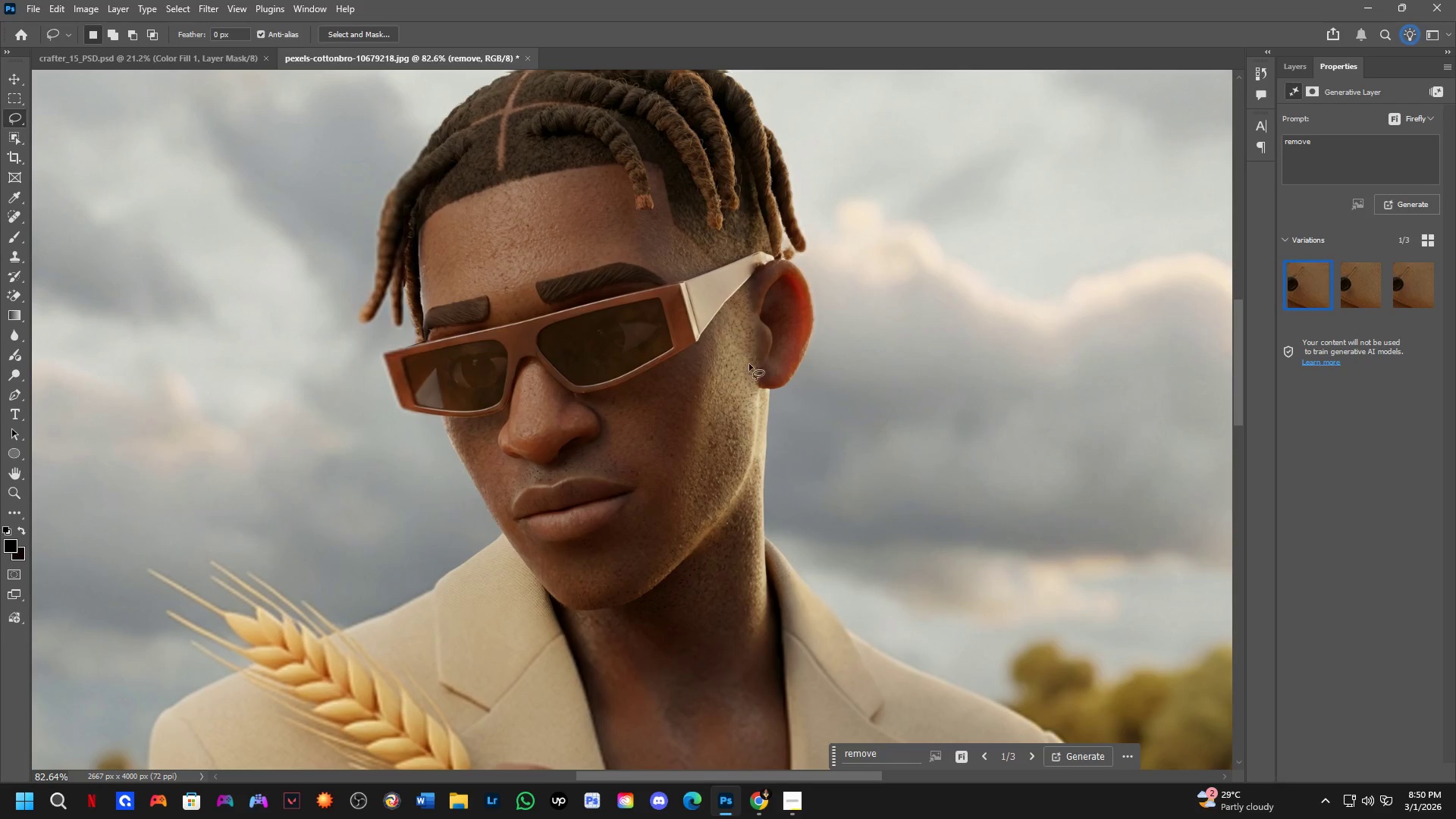 
left_click_drag(start_coordinate=[655, 480], to_coordinate=[623, 595])
 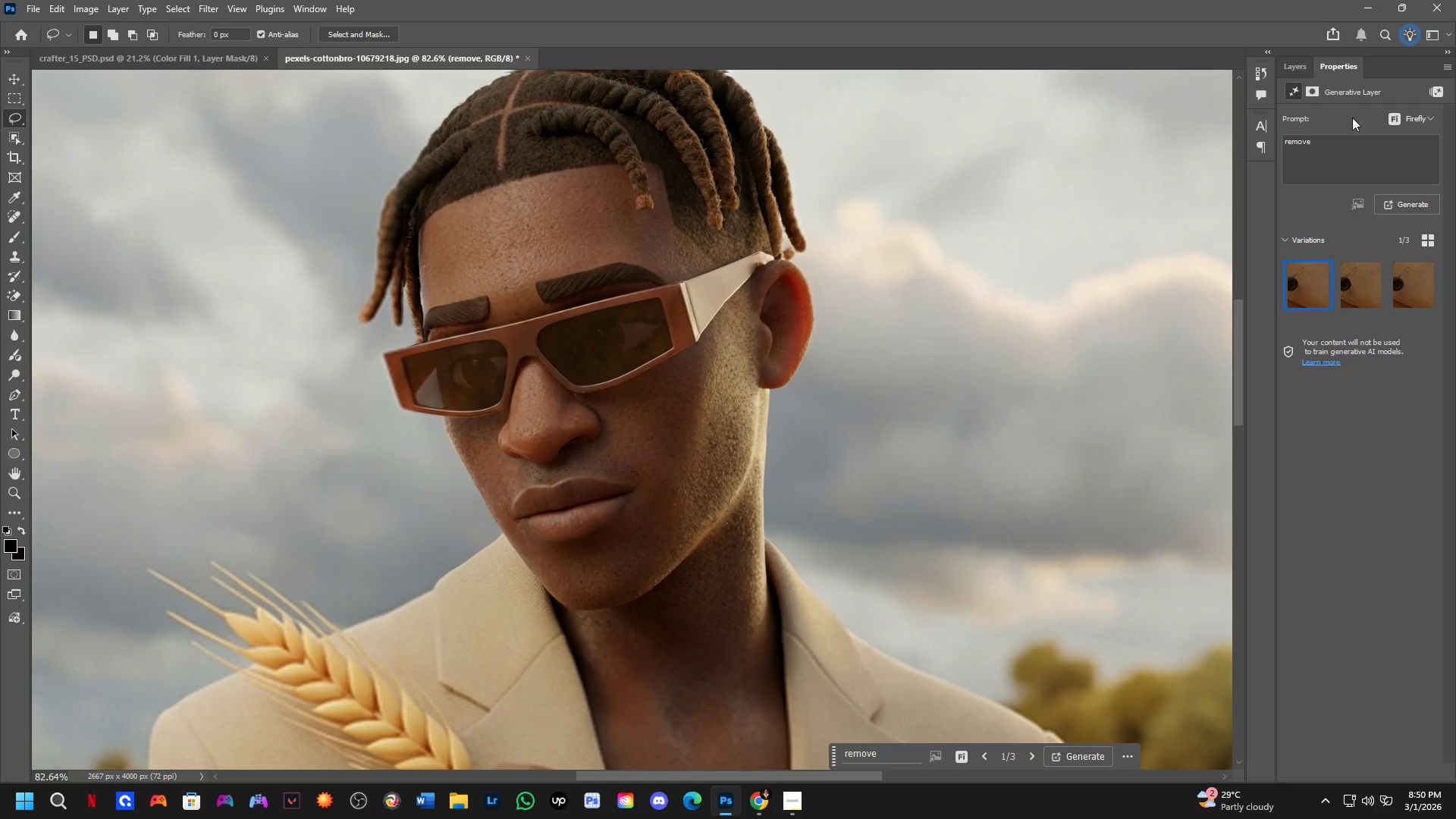 
scroll: coordinate [670, 289], scroll_direction: down, amount: 2.0
 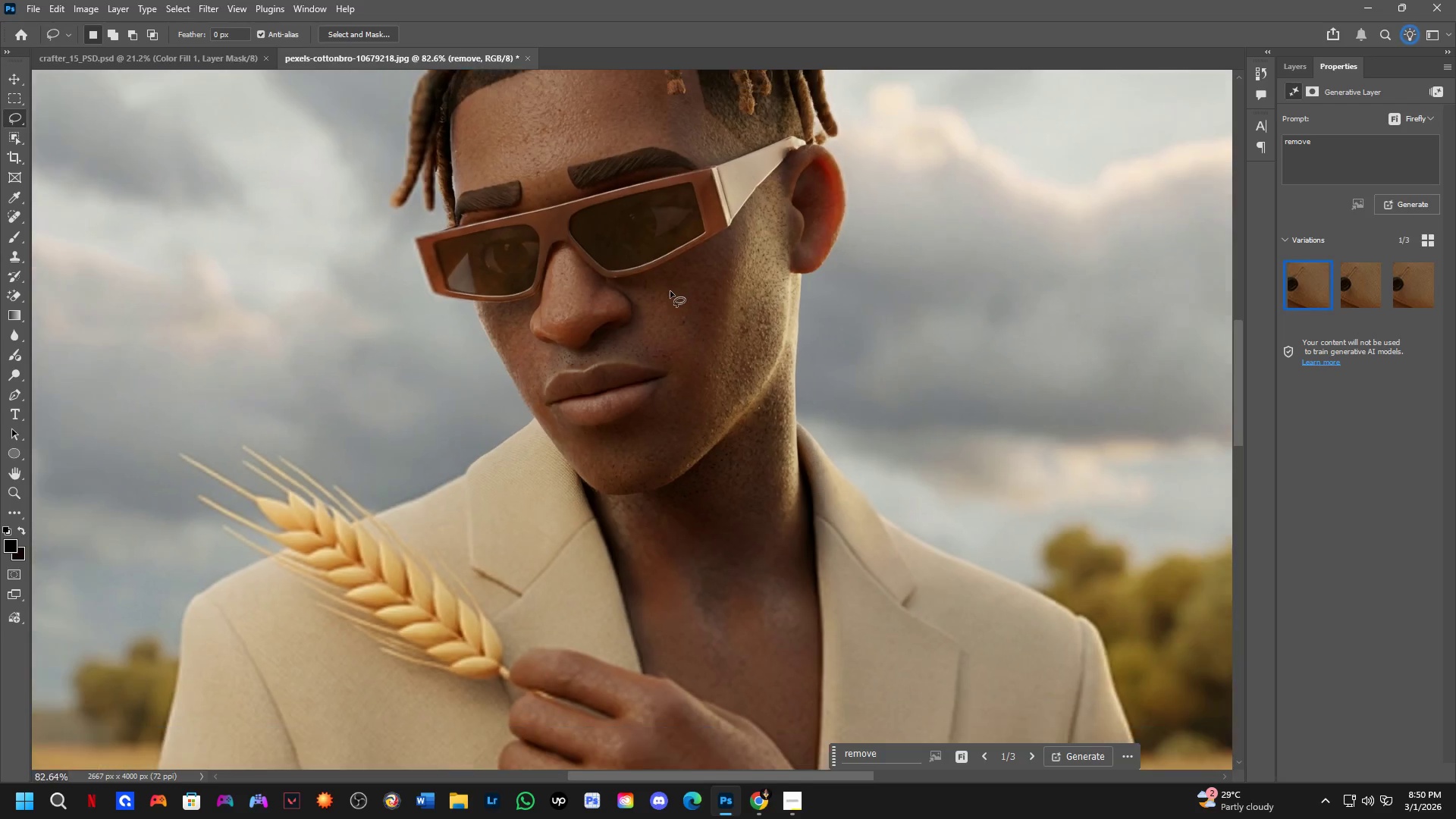 
left_click([1287, 67])
 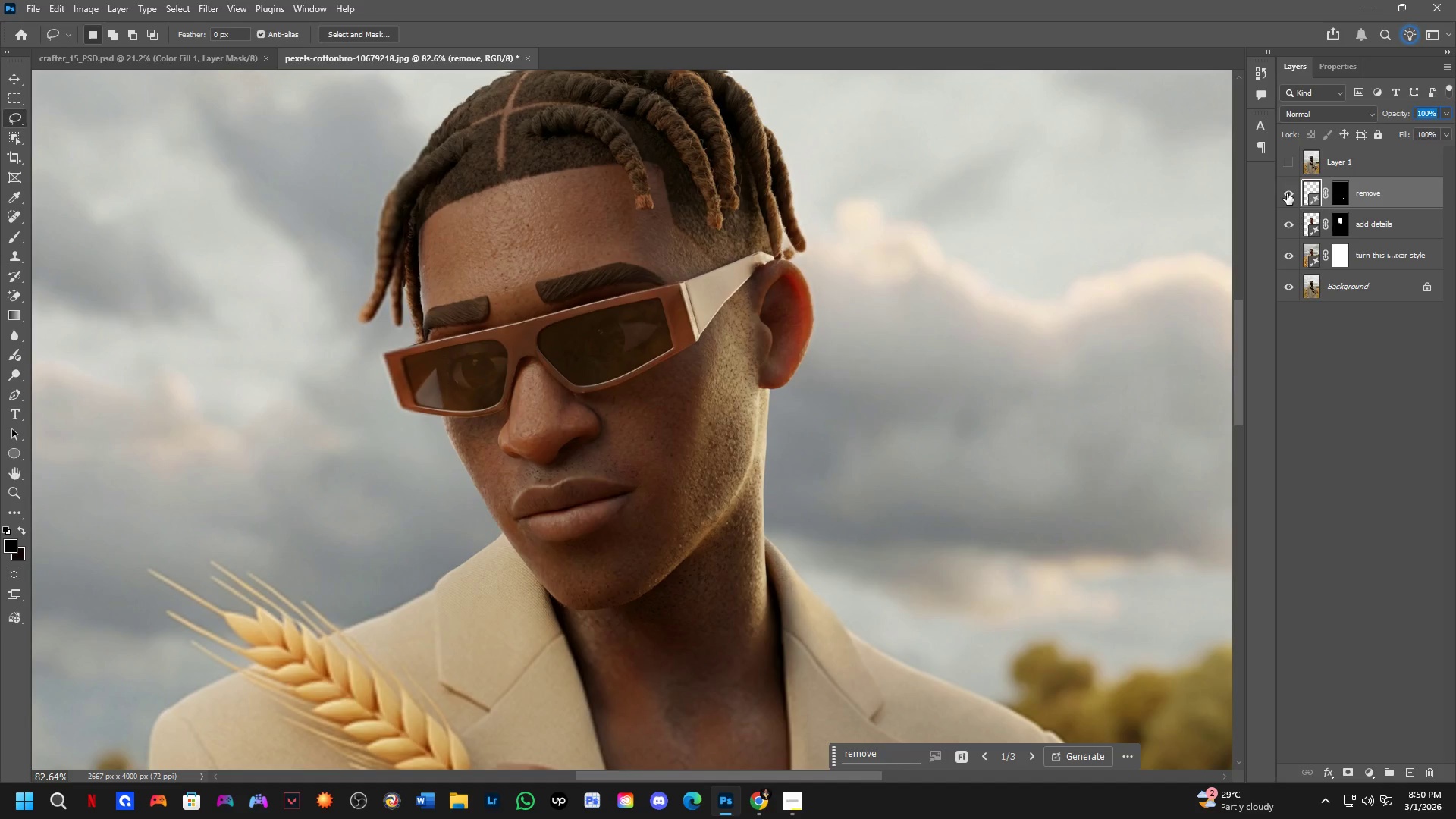 
double_click([1287, 193])
 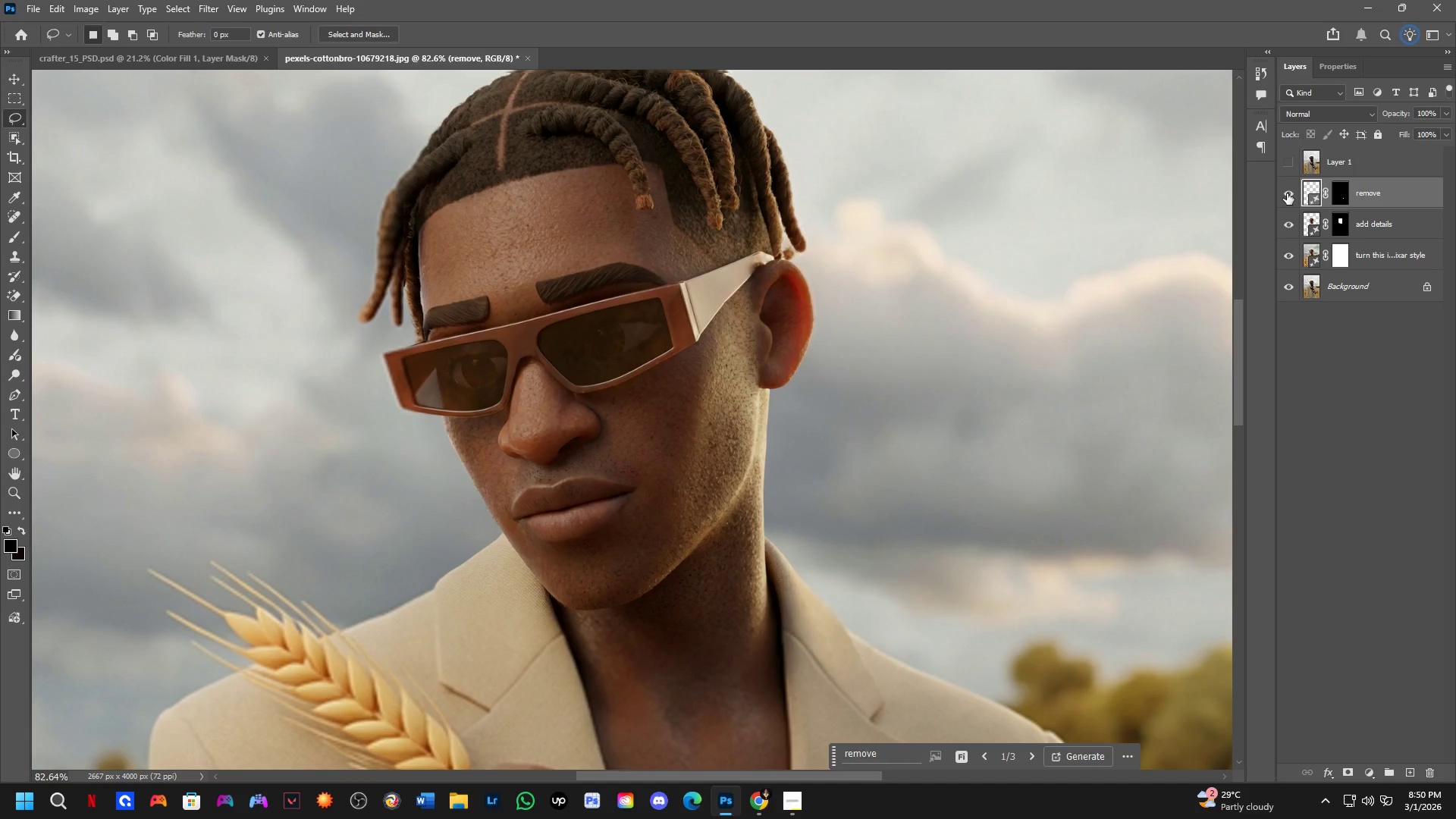 
hold_key(key=Space, duration=0.64)
 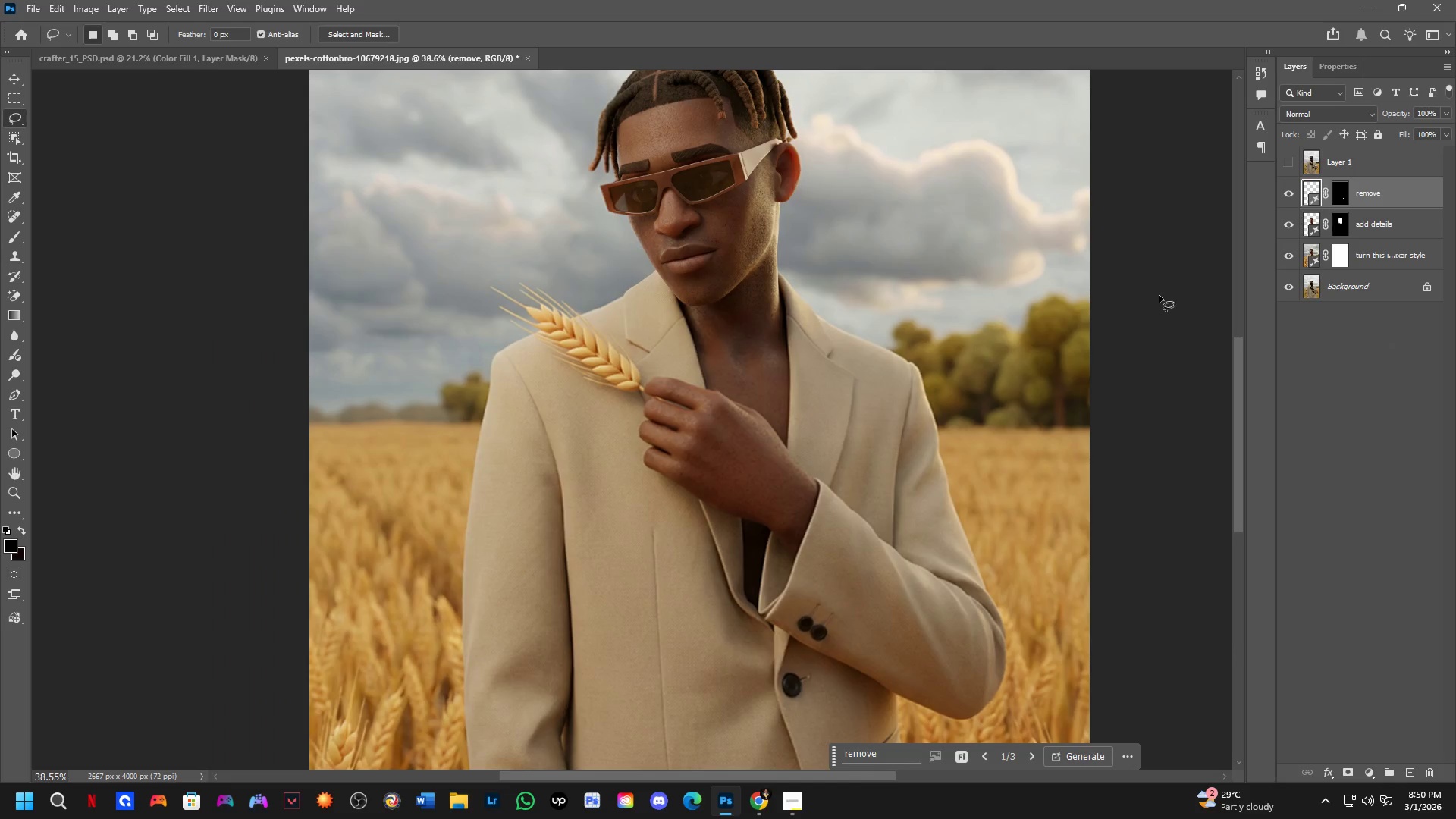 
left_click_drag(start_coordinate=[745, 350], to_coordinate=[768, 158])
 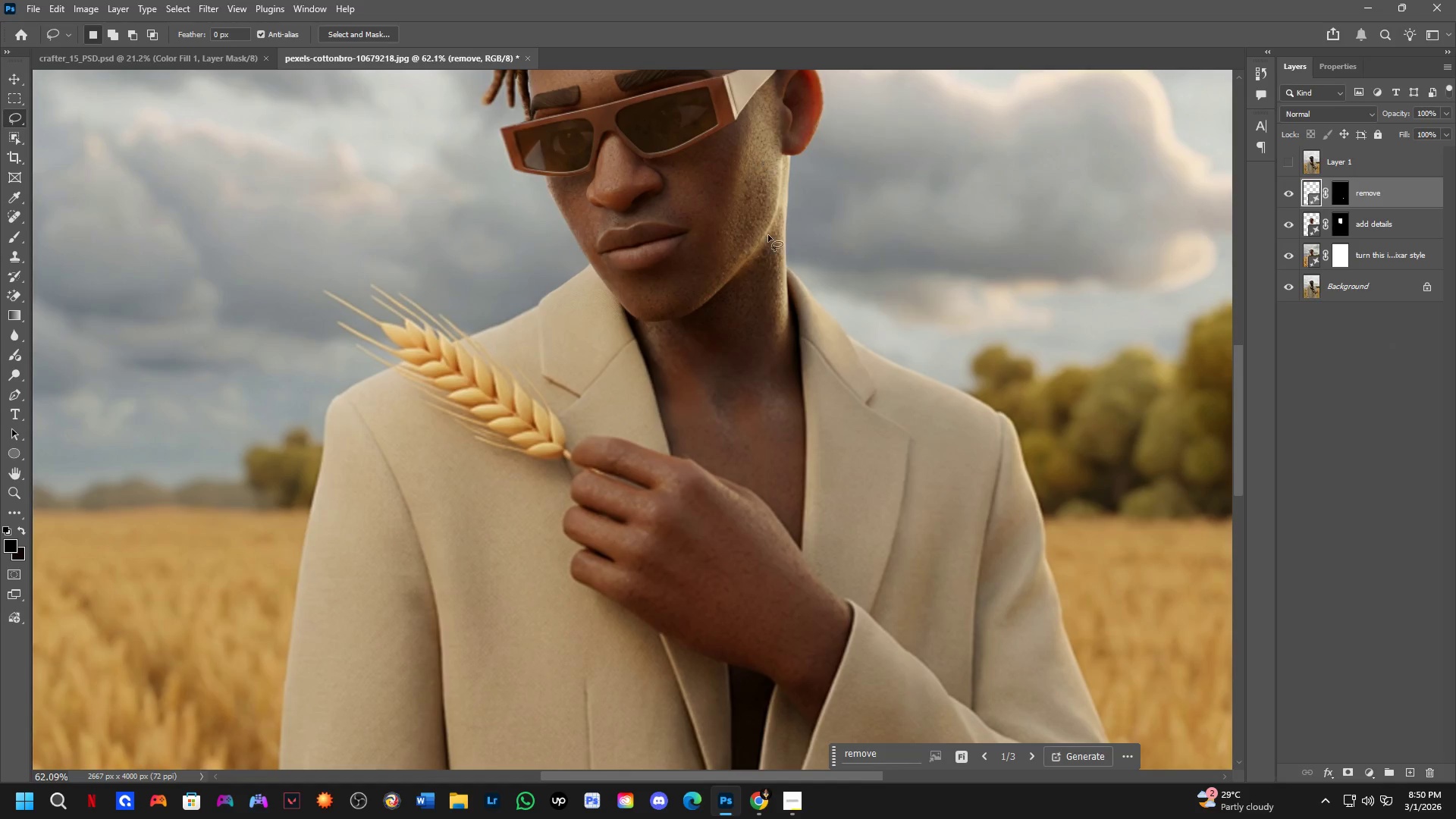 
scroll: coordinate [764, 287], scroll_direction: down, amount: 8.0
 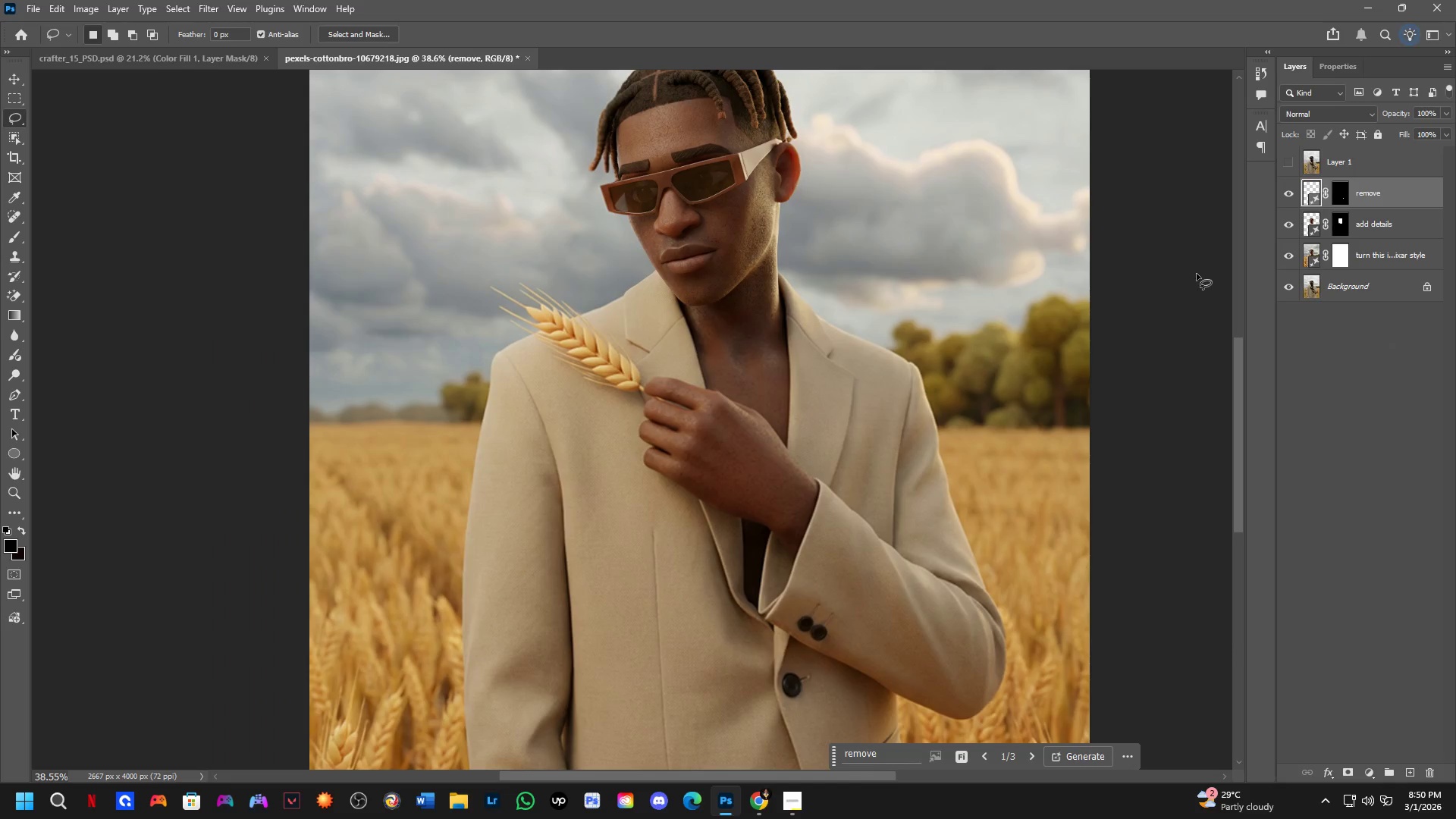 
key(Alt+AltLeft)
 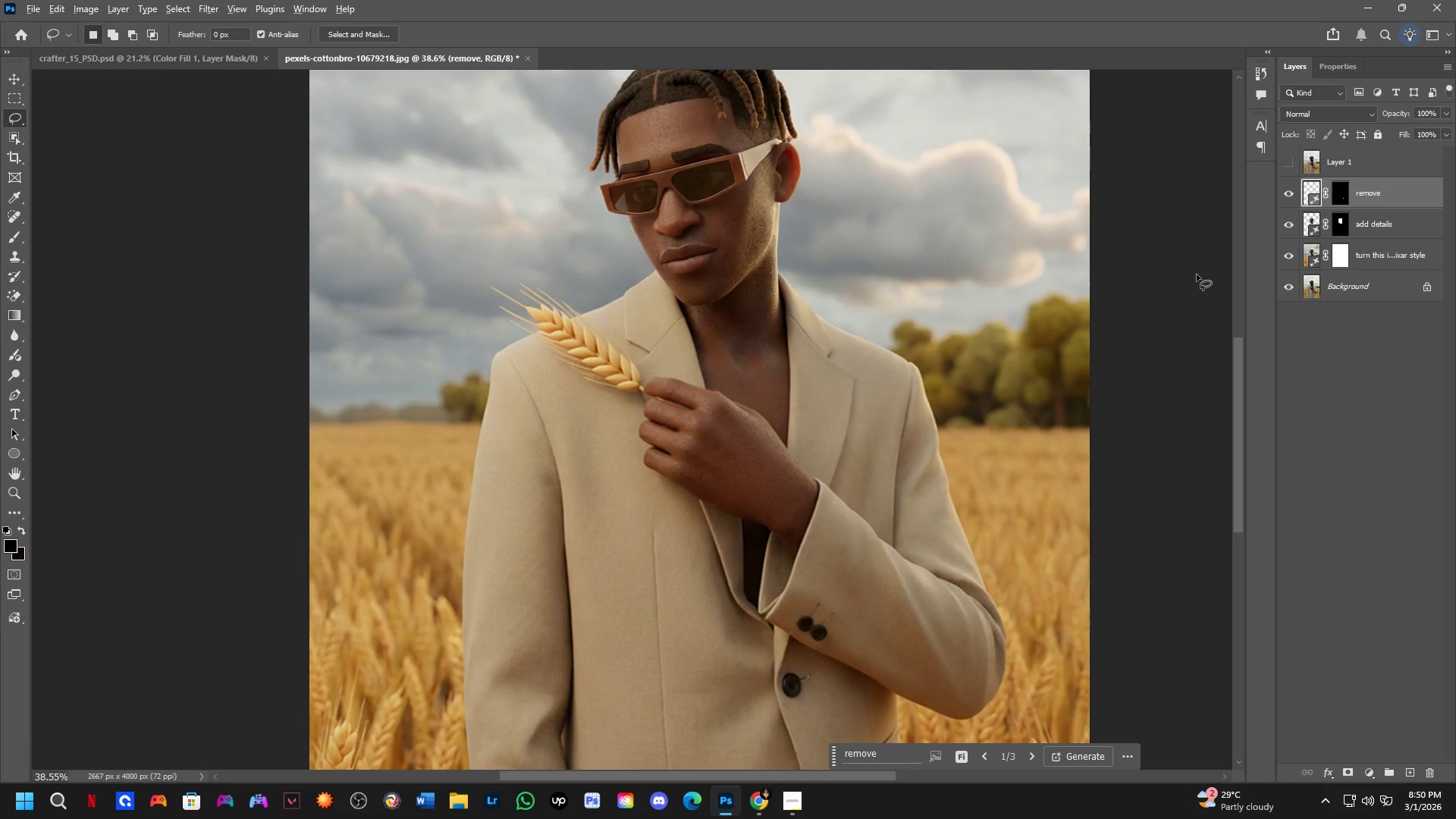 
key(Alt+Tab)